 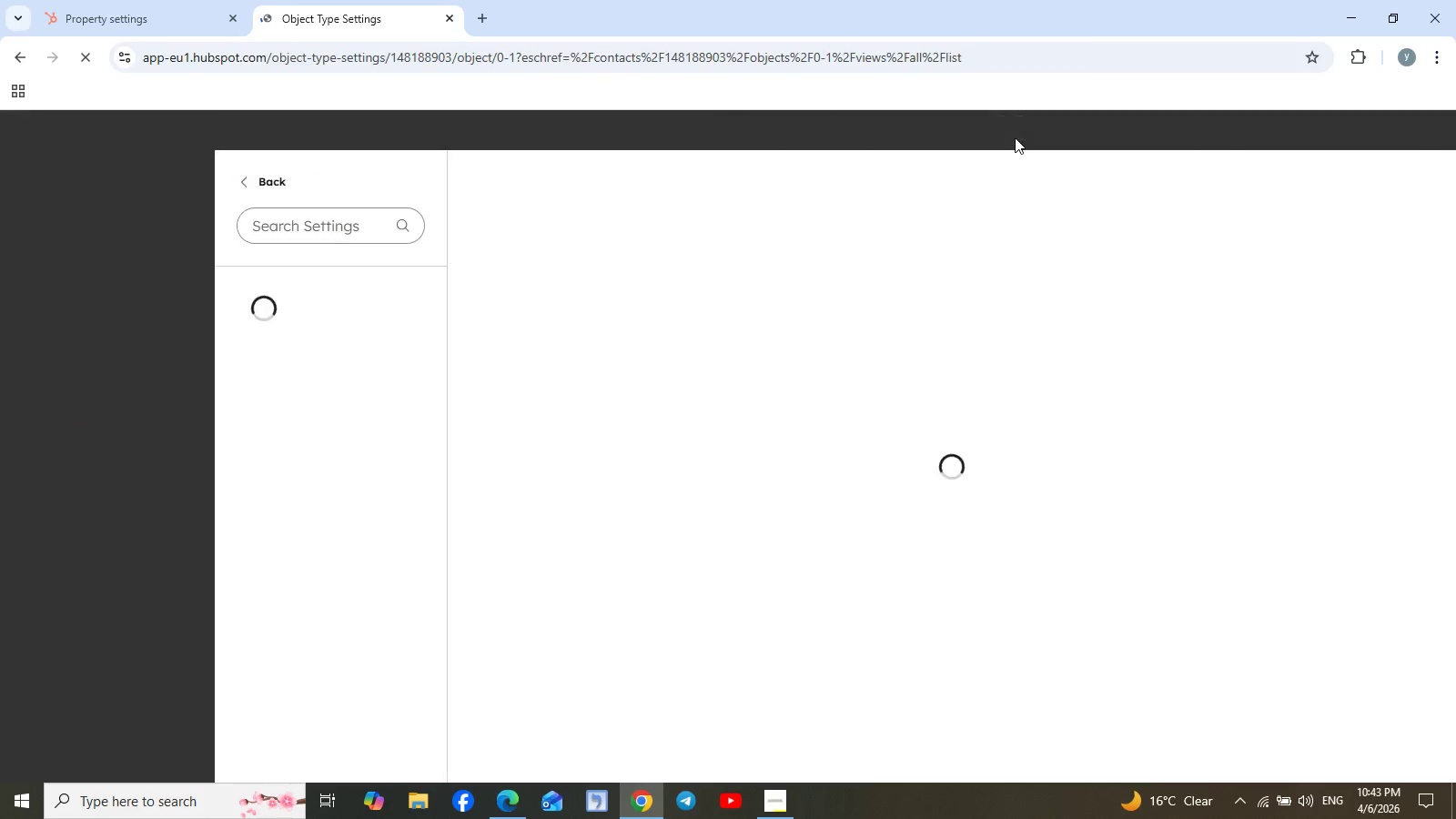 
left_click([638, 316])
 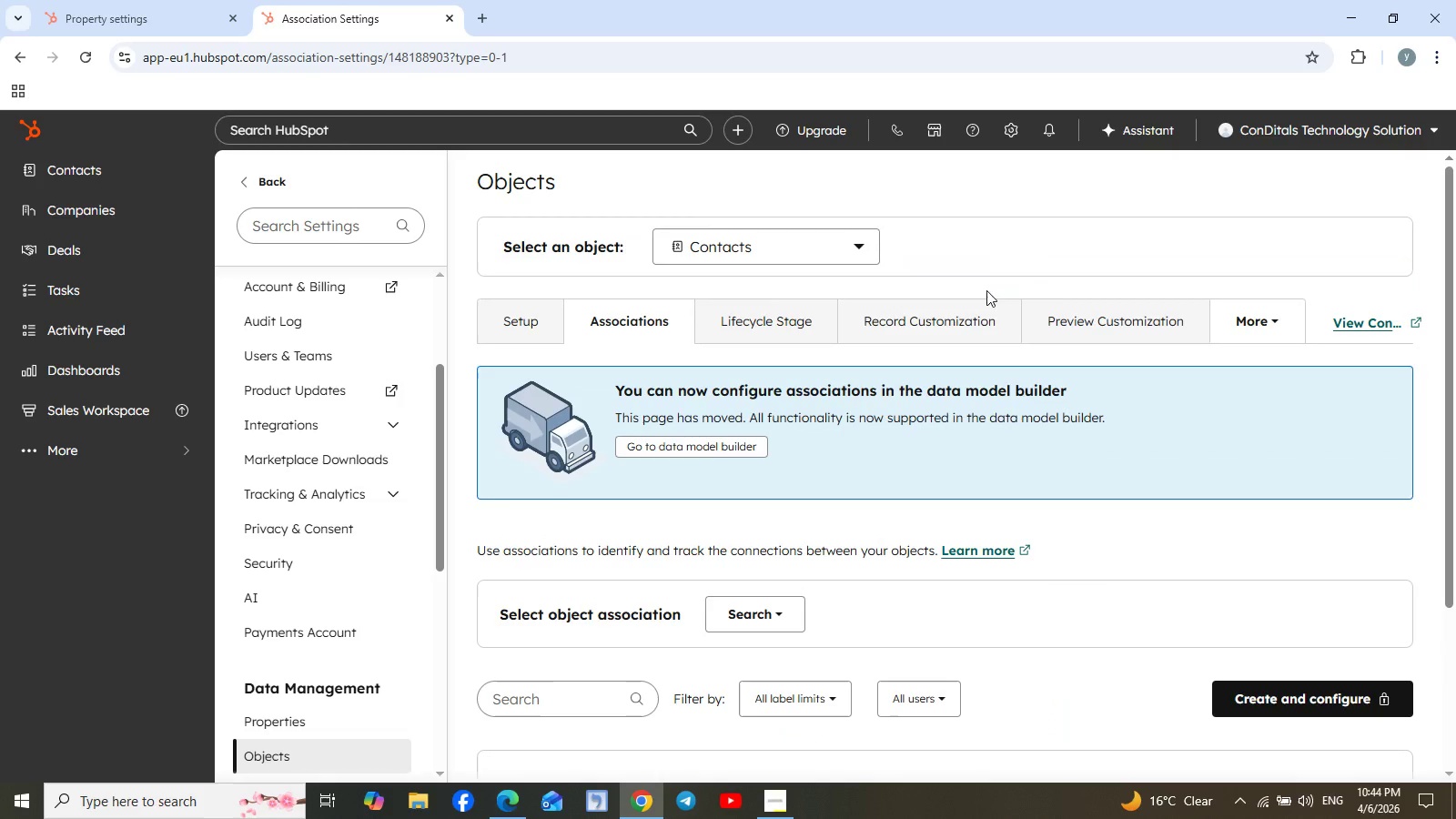 
scroll: coordinate [878, 464], scroll_direction: down, amount: 1.0
 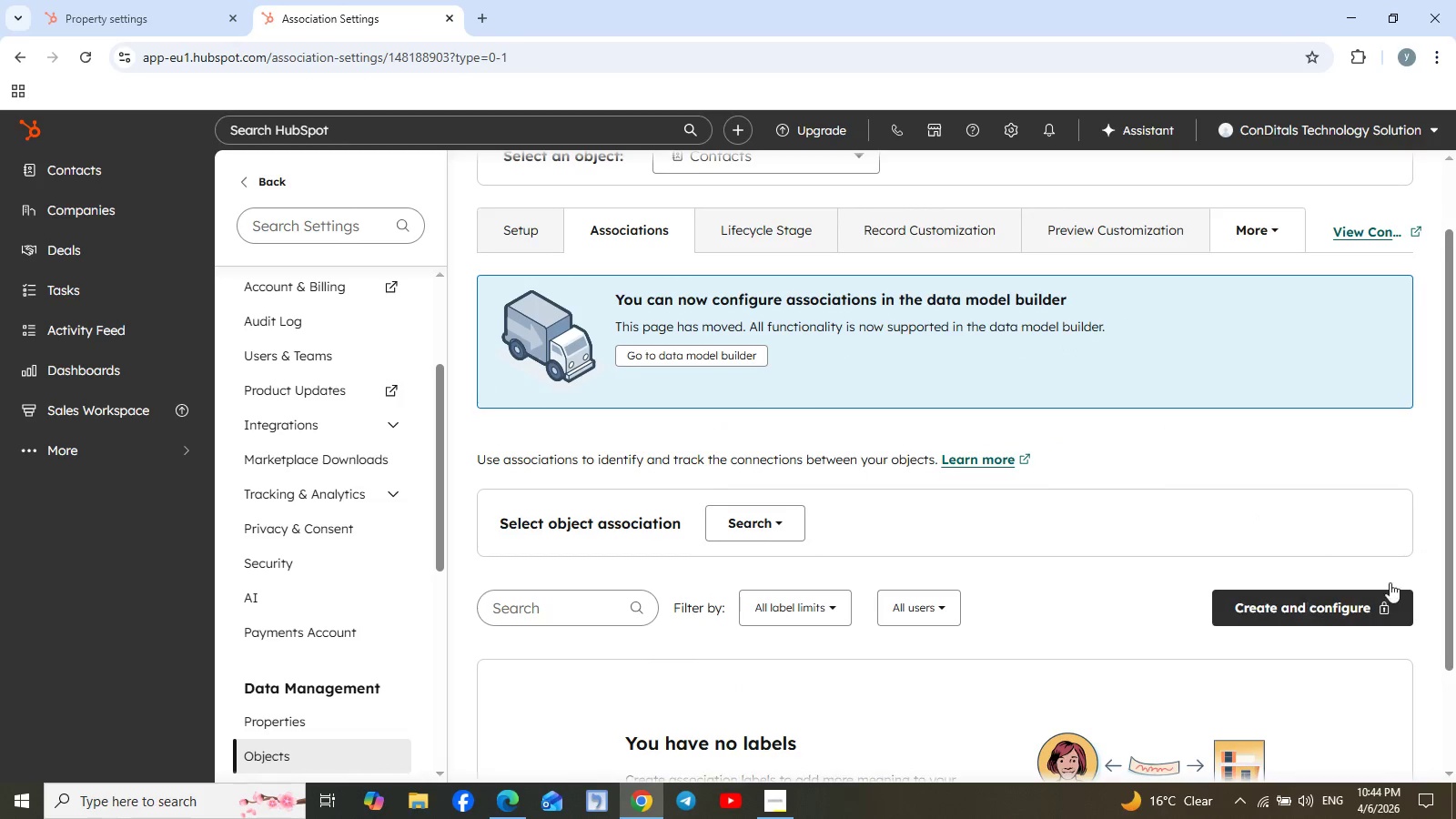 
wait(5.29)
 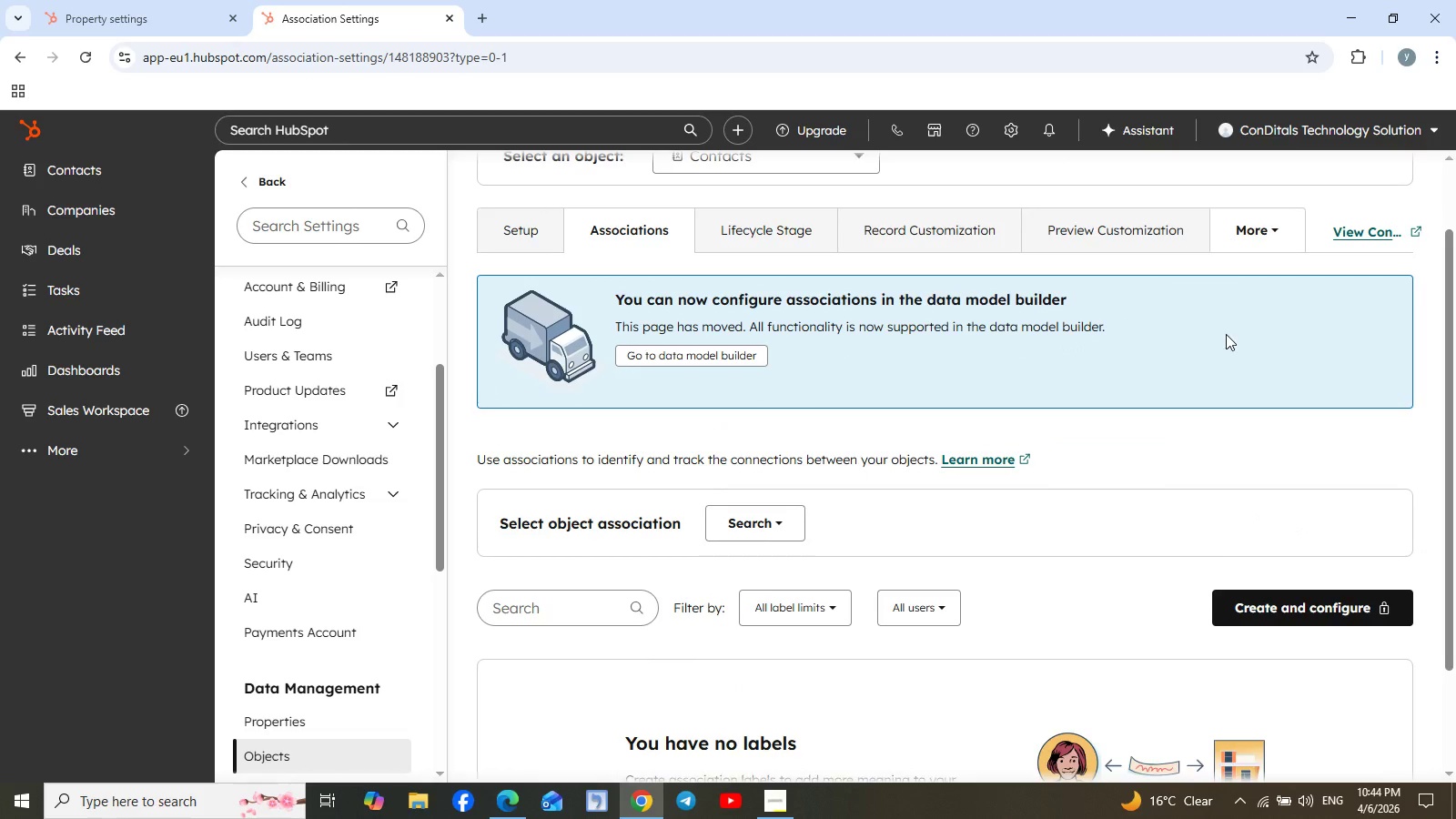 
scroll: coordinate [1153, 554], scroll_direction: down, amount: 3.0
 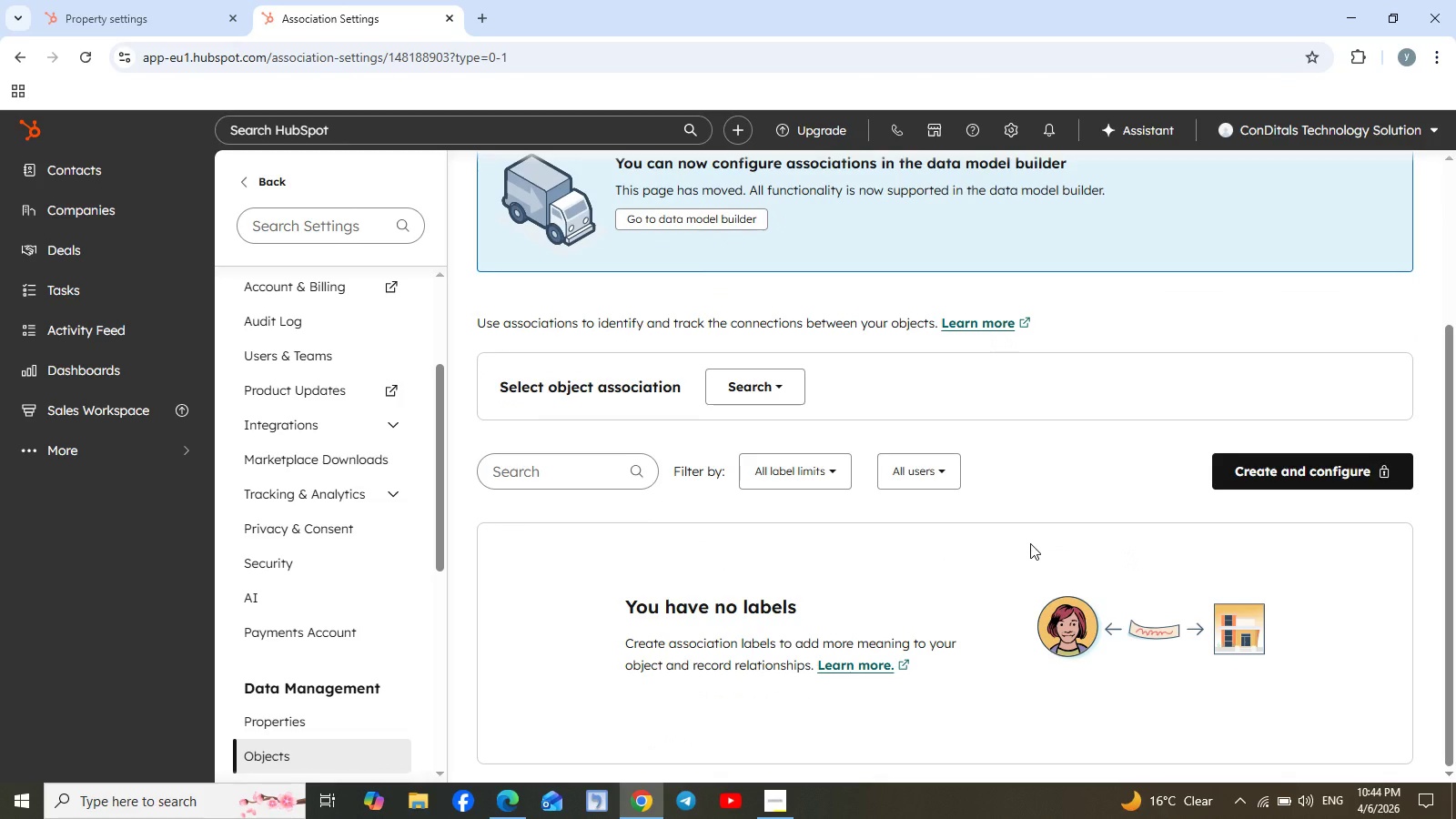 
scroll: coordinate [1030, 543], scroll_direction: up, amount: 1.0
 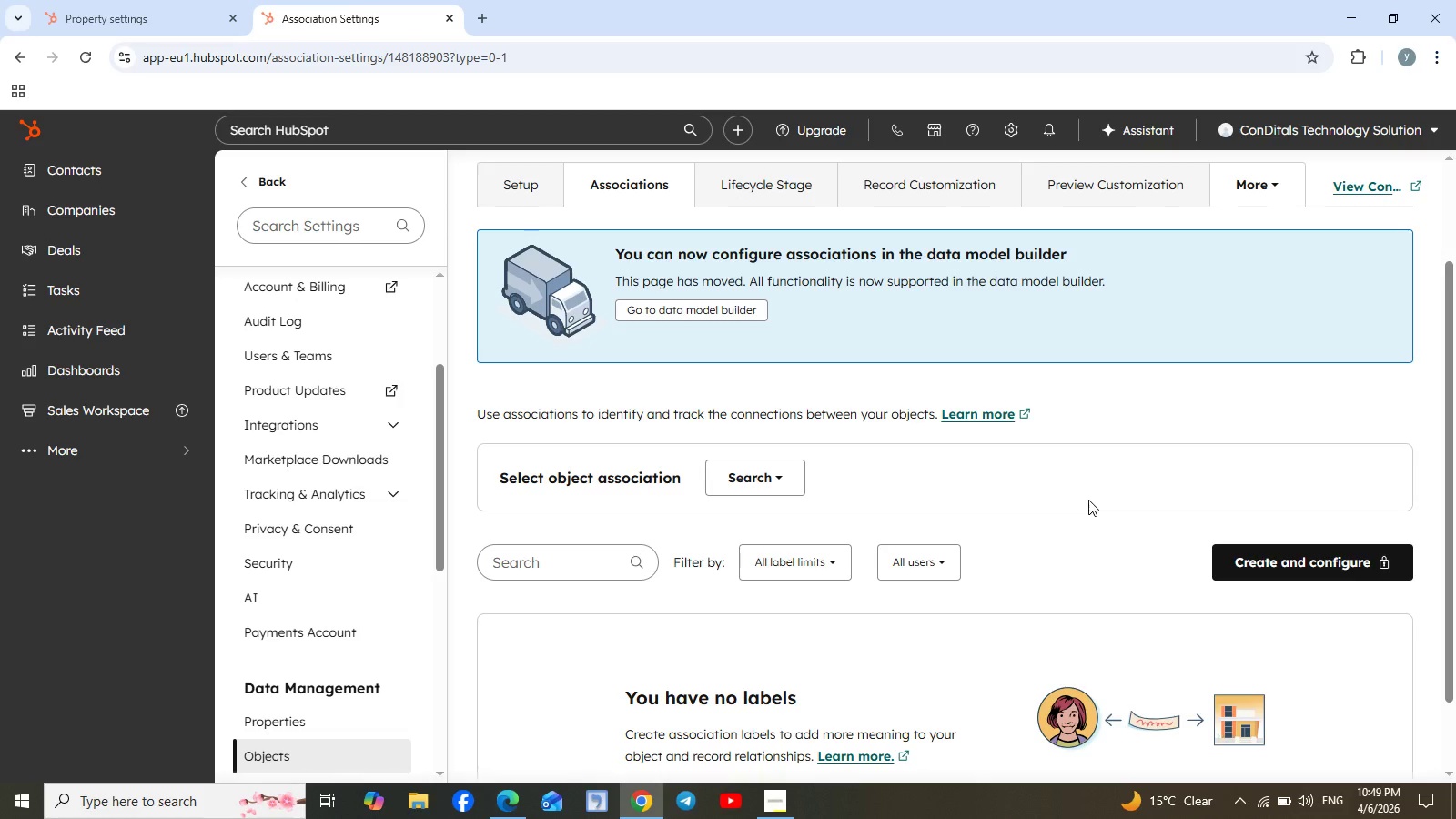 
wait(319.72)
 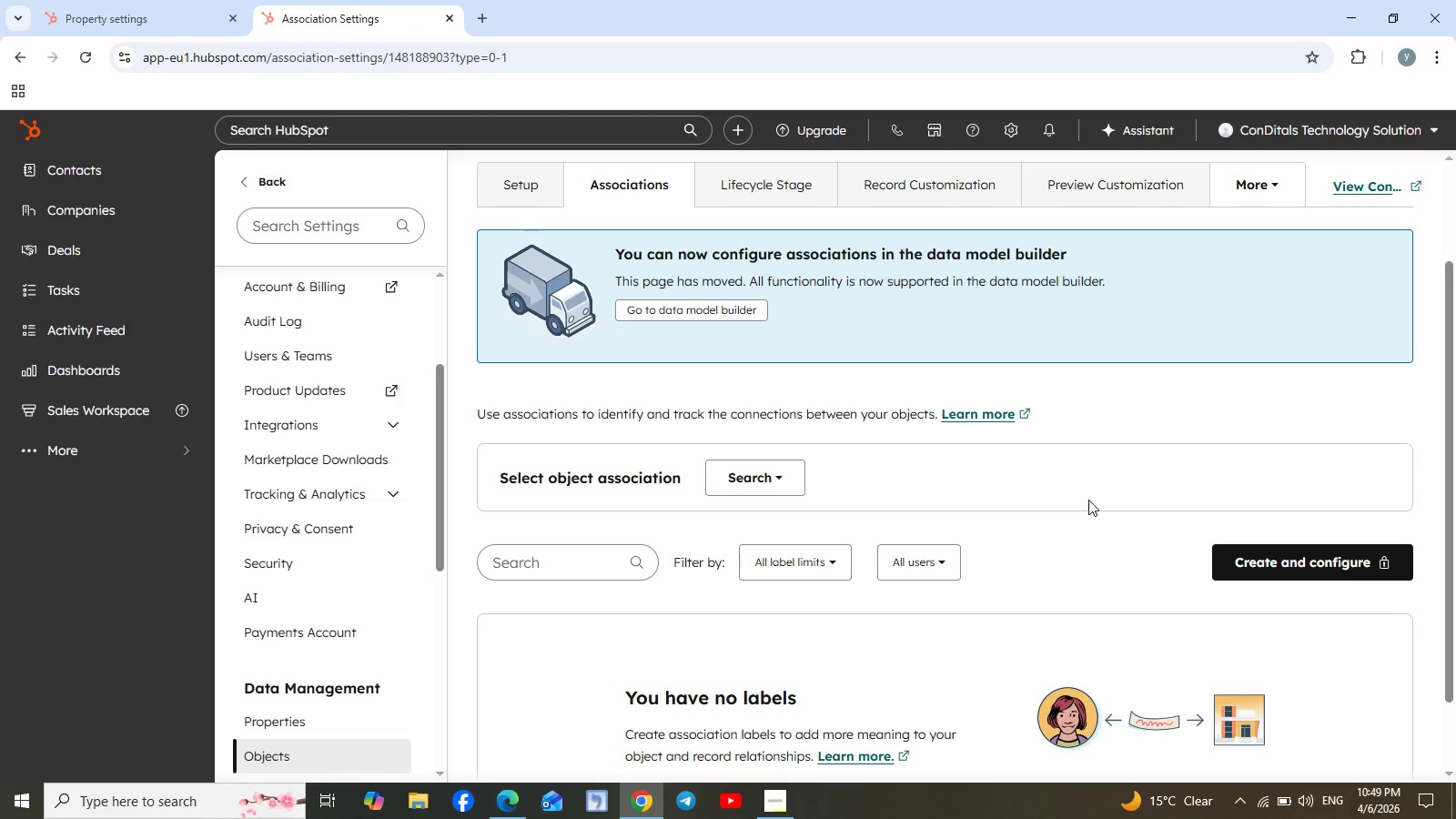 
left_click([1009, 136])
 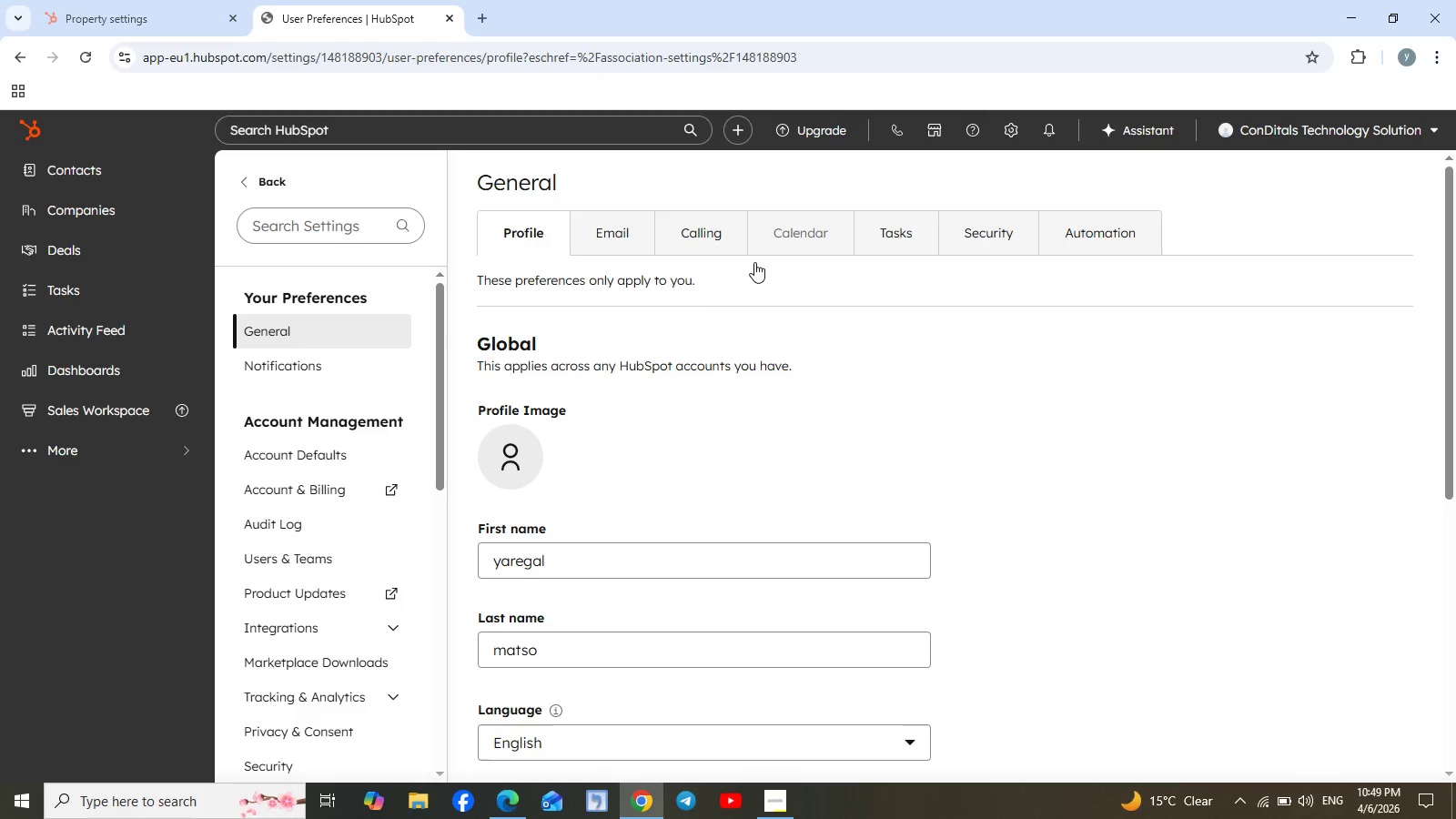 
wait(7.42)
 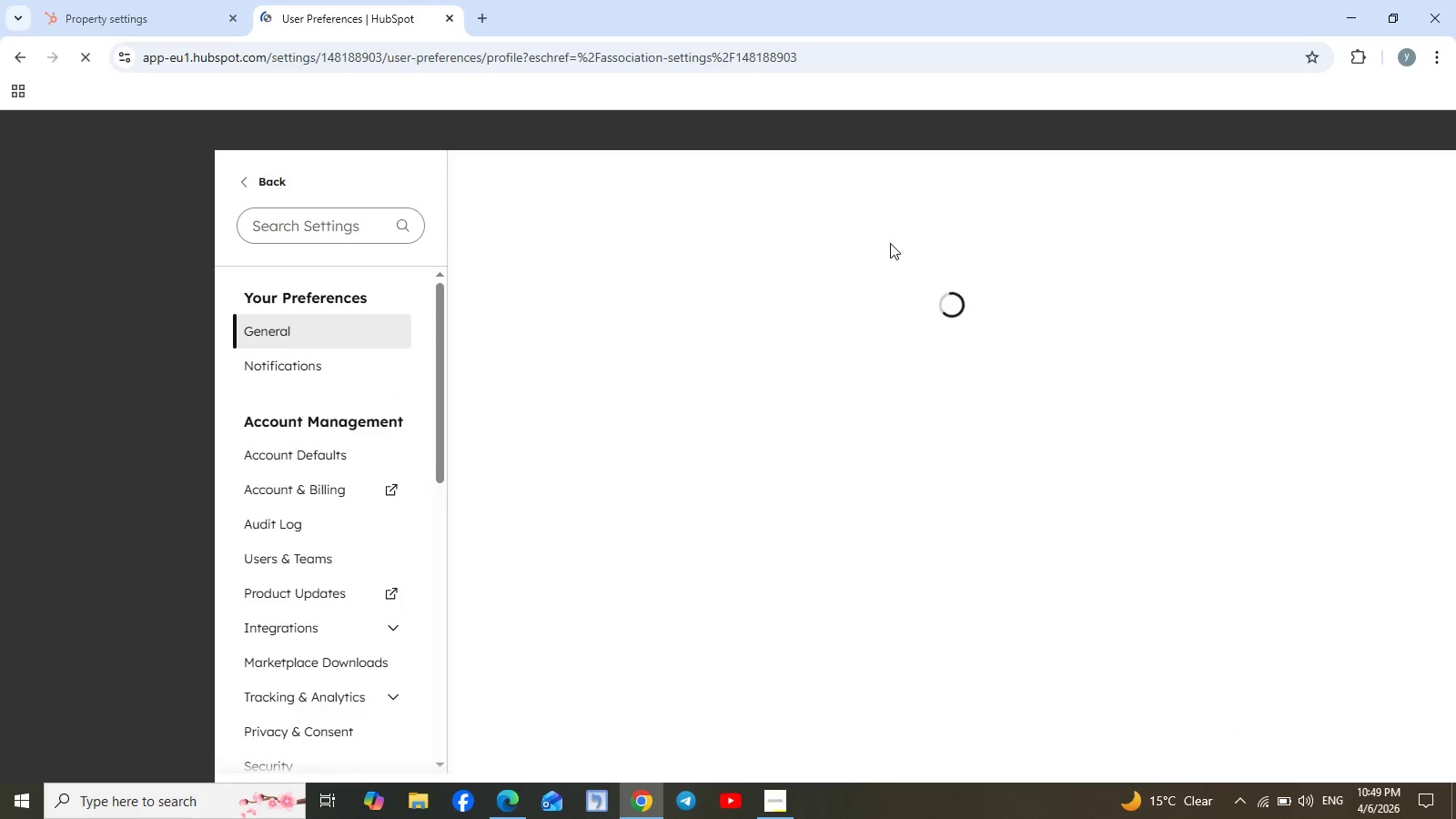 
scroll: coordinate [288, 470], scroll_direction: down, amount: 4.0
 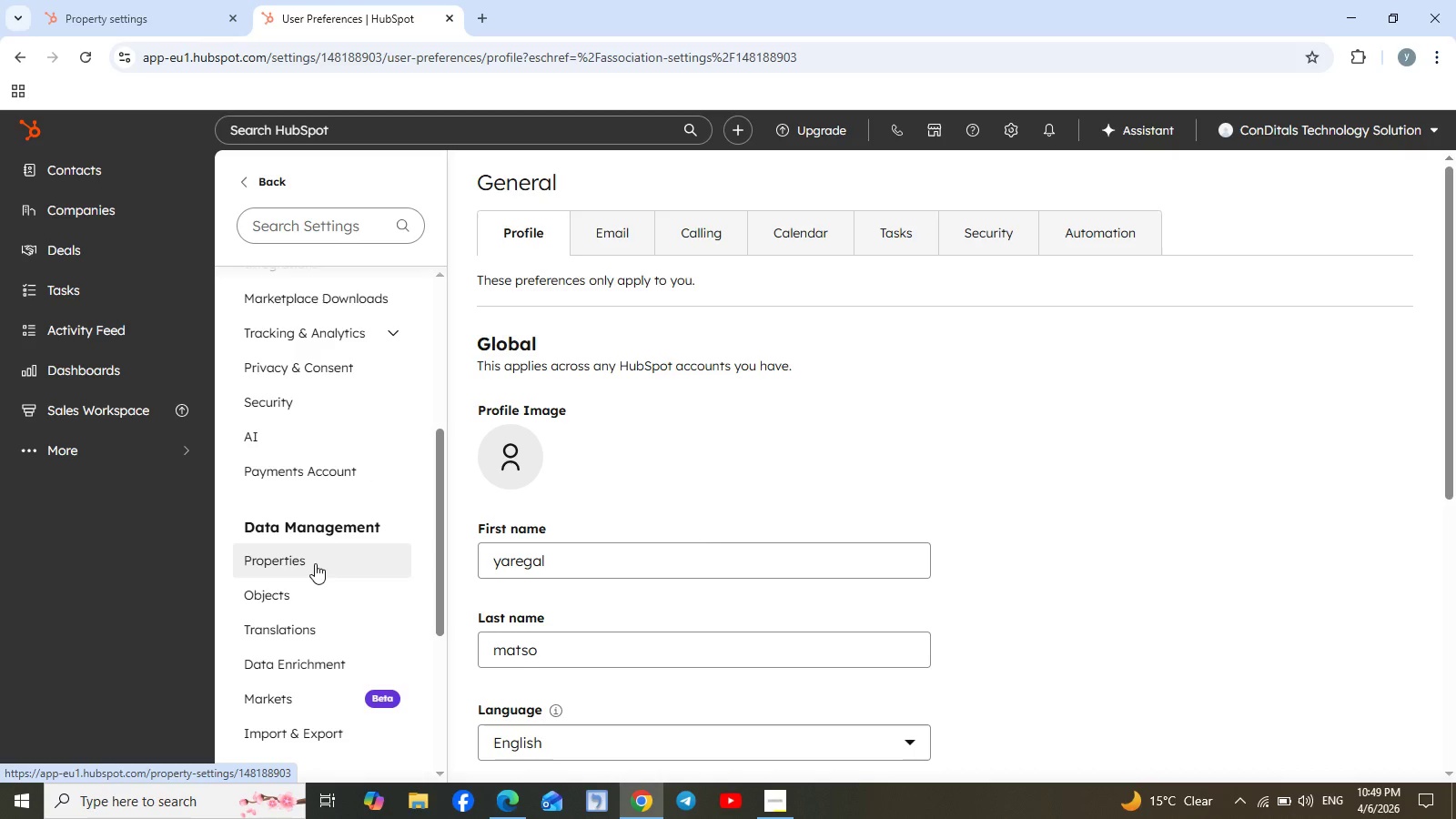 
left_click([315, 562])
 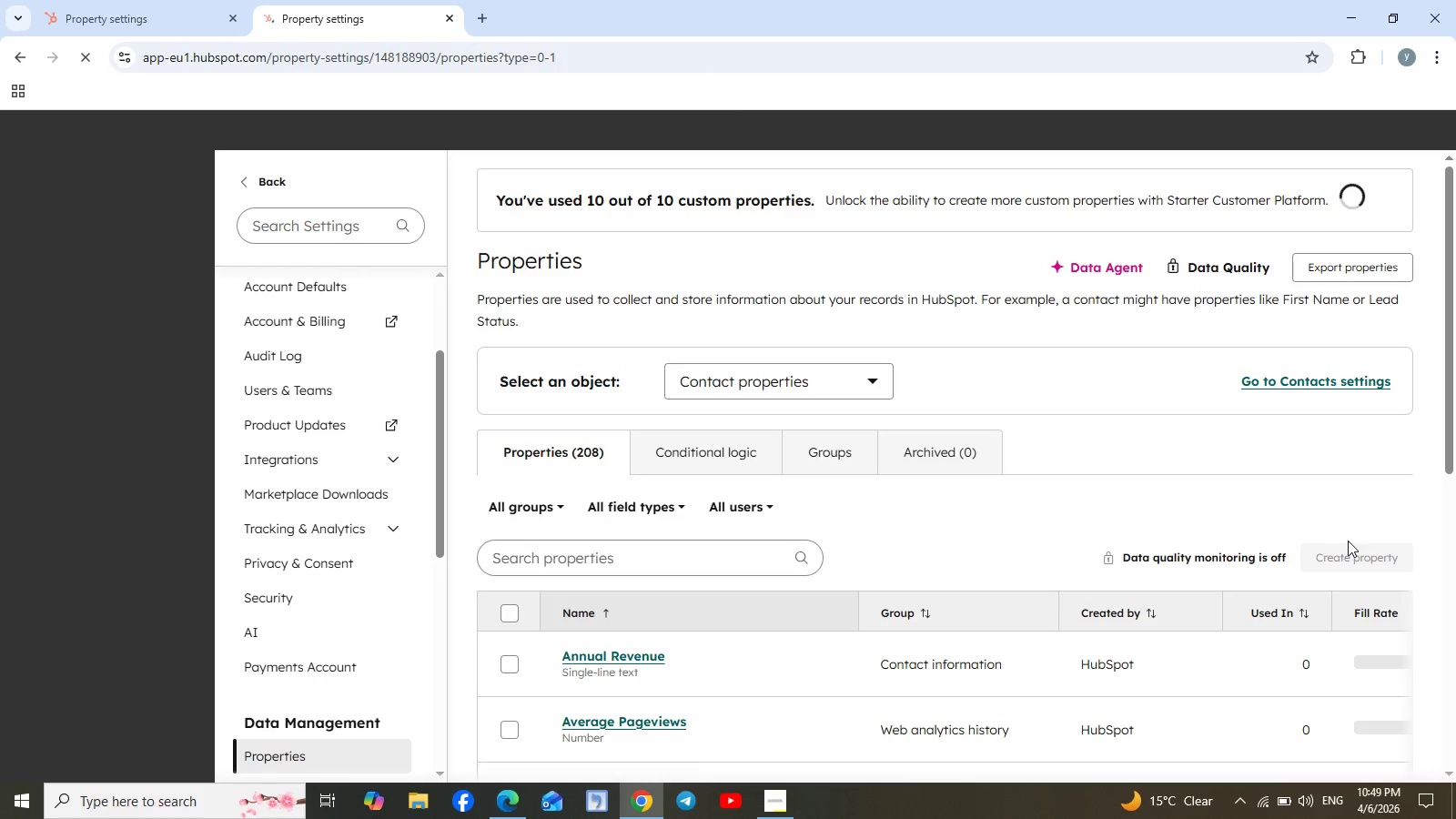 
wait(7.22)
 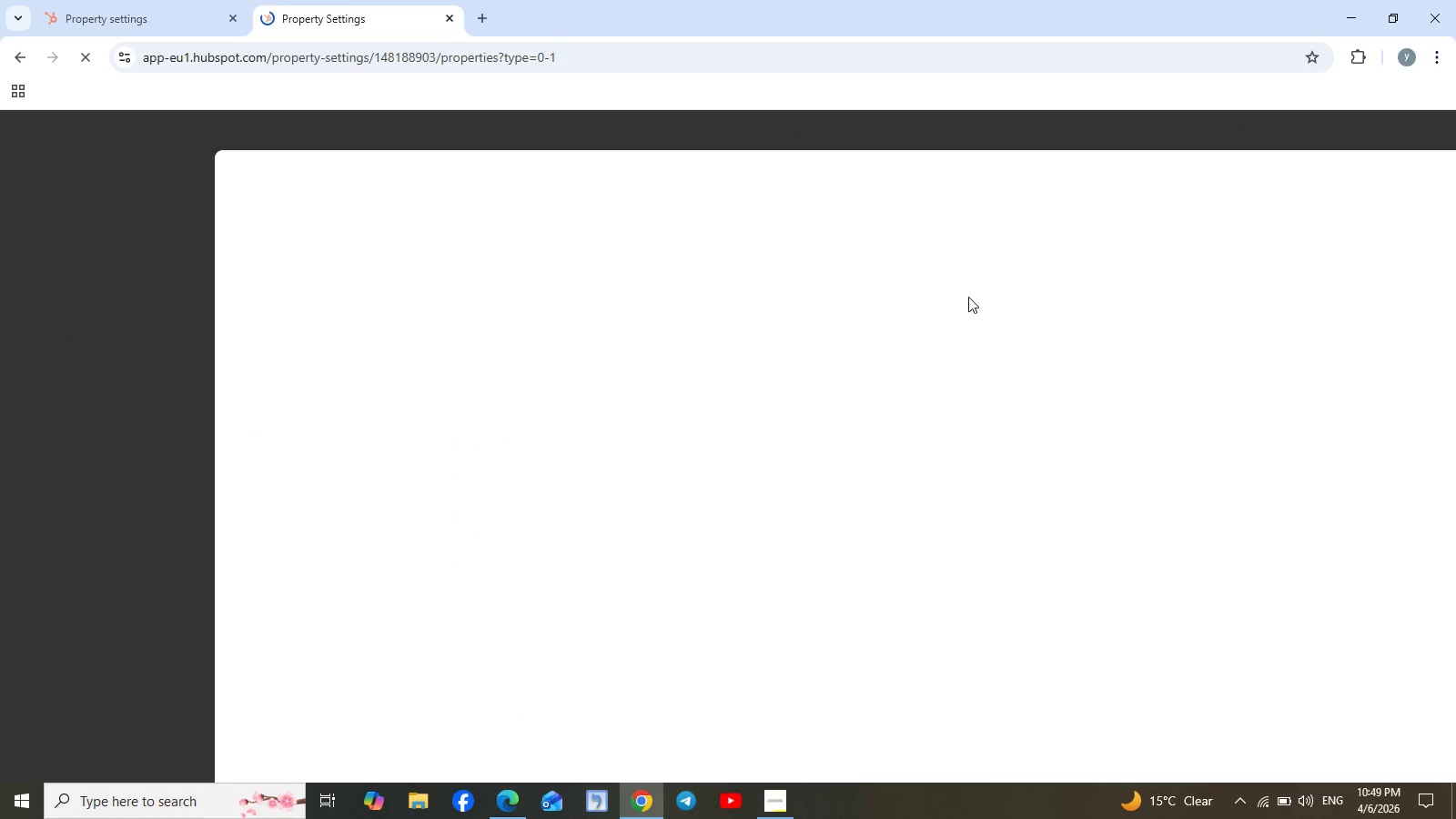 
scroll: coordinate [1264, 530], scroll_direction: down, amount: 2.0
 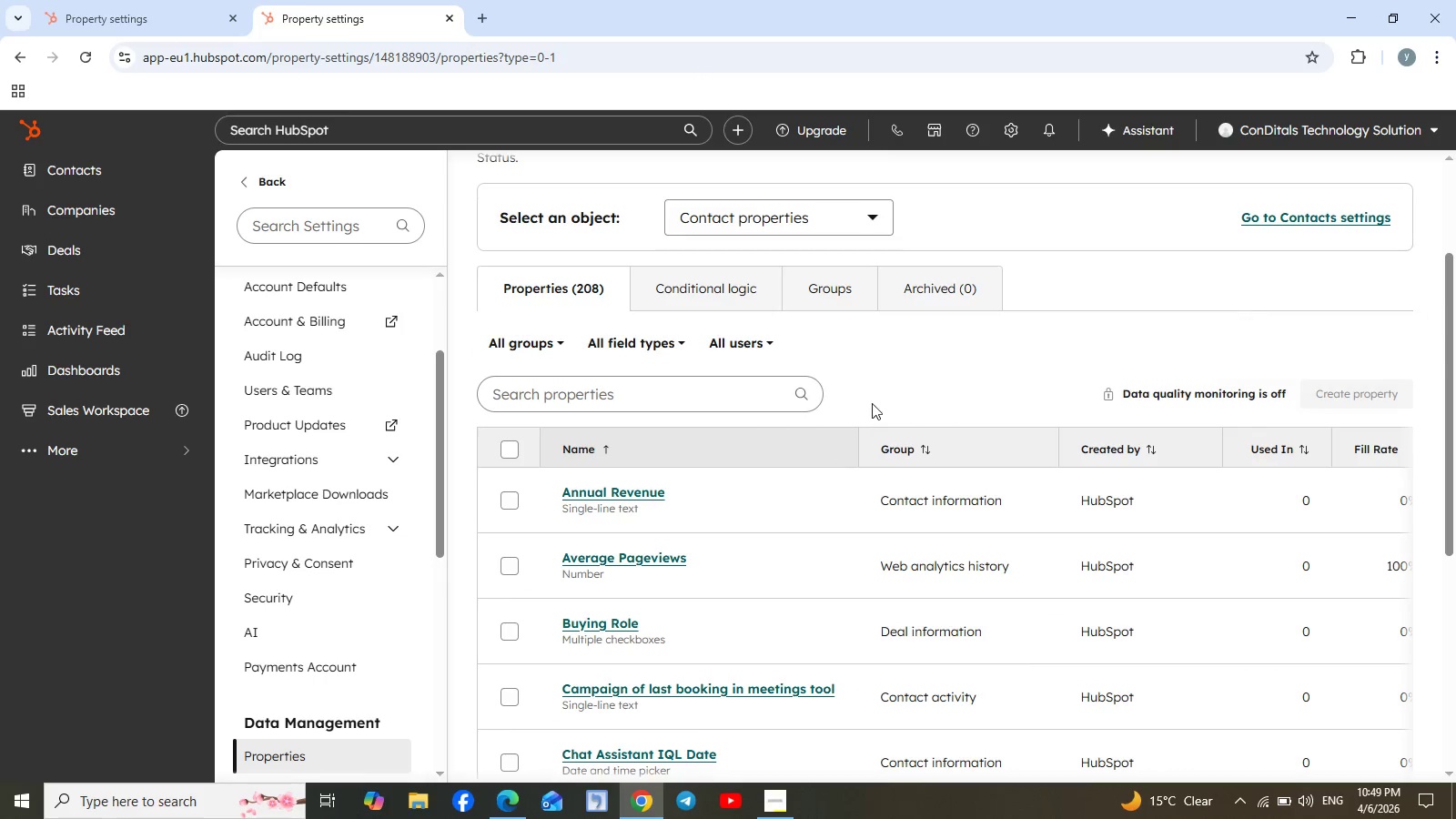 
left_click([745, 333])
 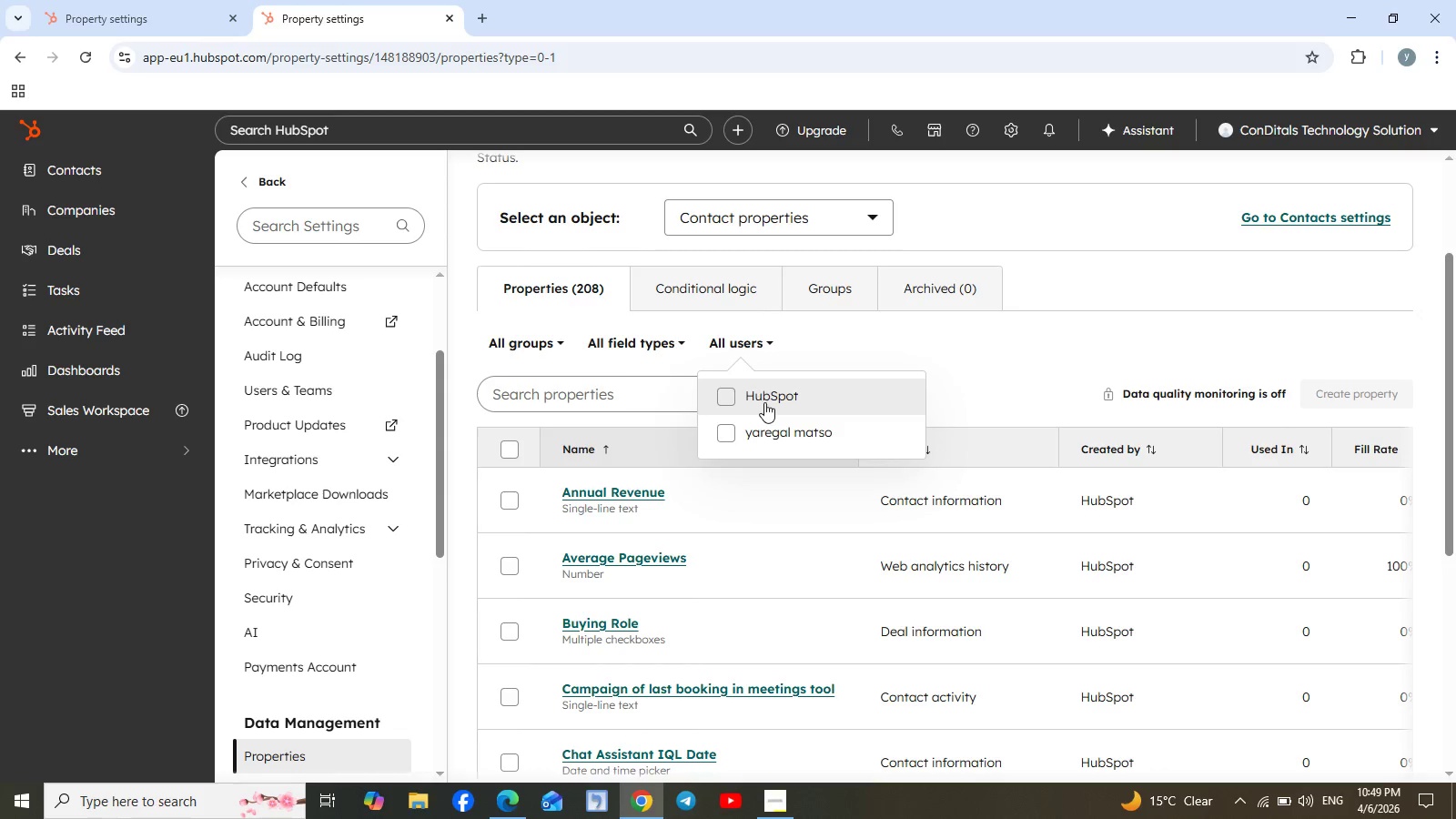 
left_click([778, 437])
 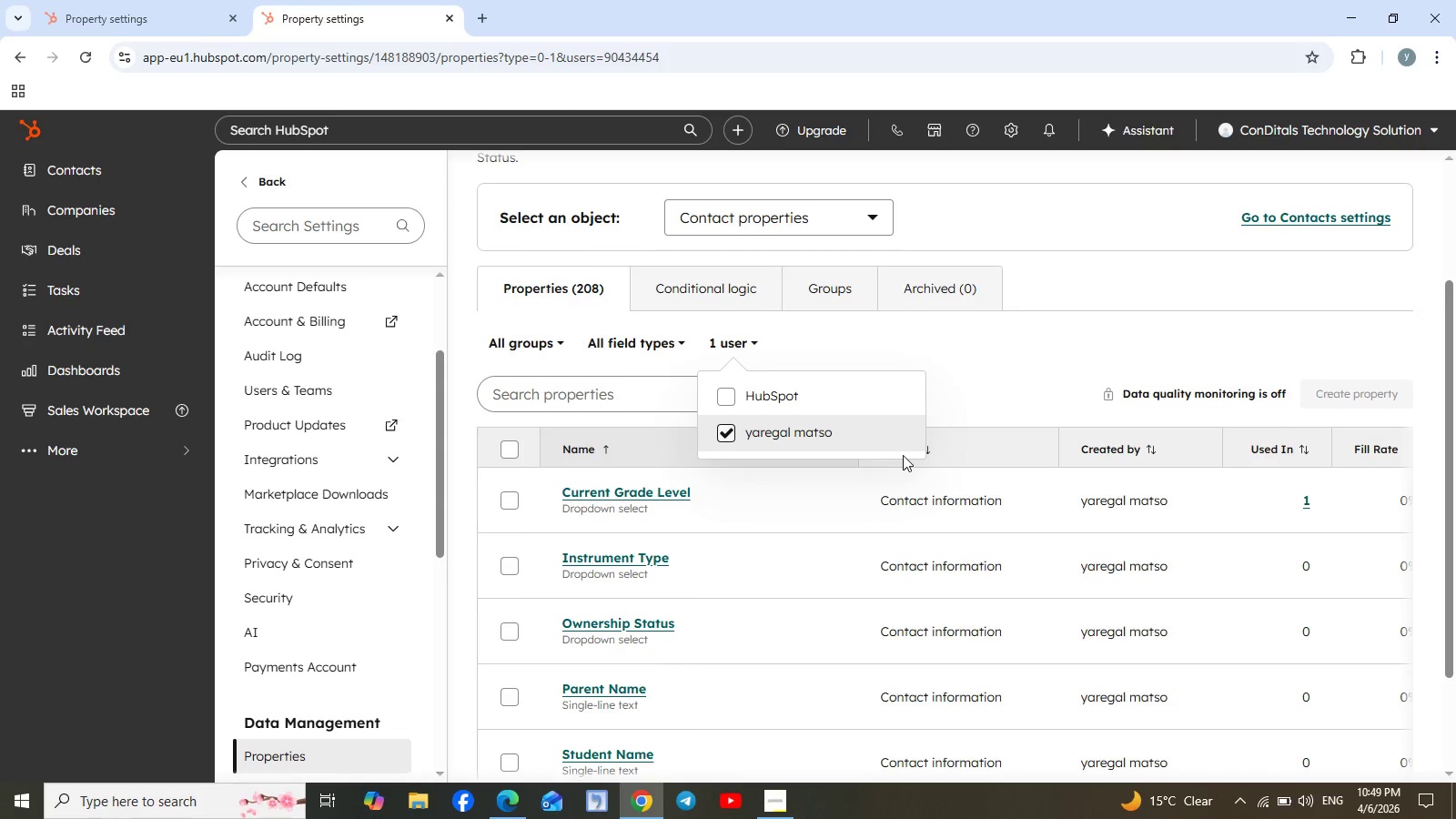 
scroll: coordinate [915, 527], scroll_direction: down, amount: 3.0
 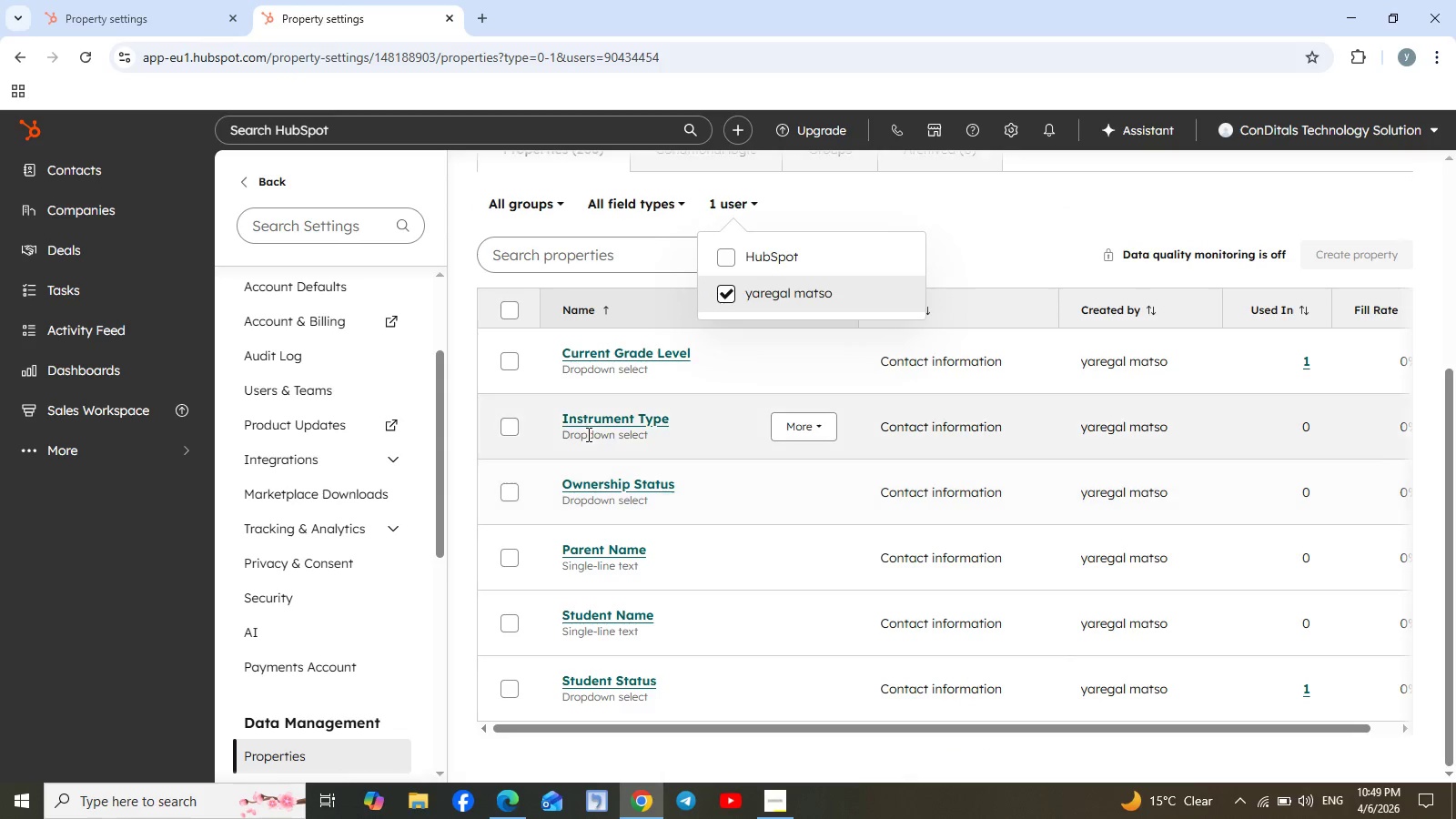 
scroll: coordinate [775, 405], scroll_direction: up, amount: 1.0
 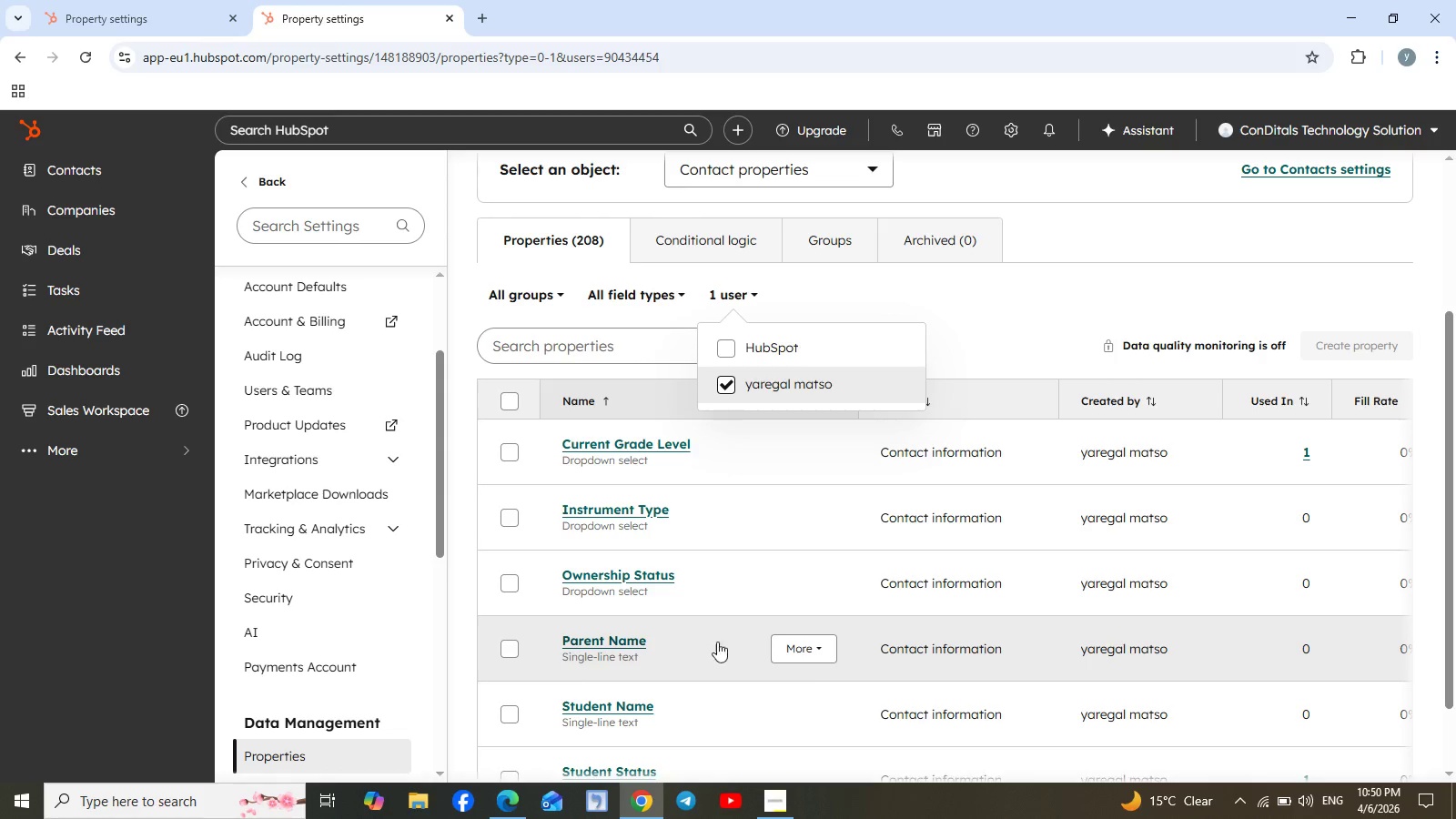 
scroll: coordinate [745, 642], scroll_direction: down, amount: 2.0
 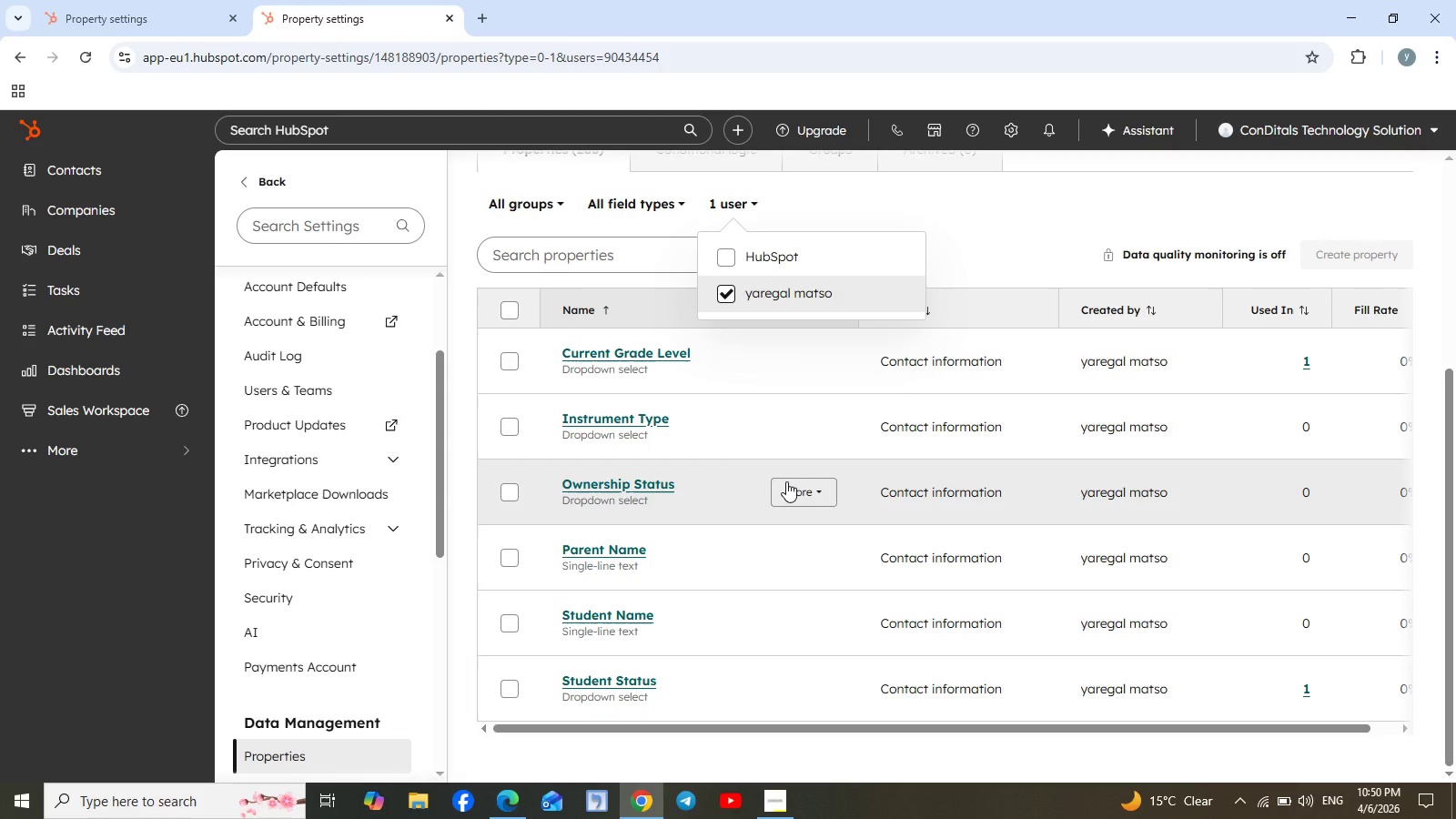 
wait(21.4)
 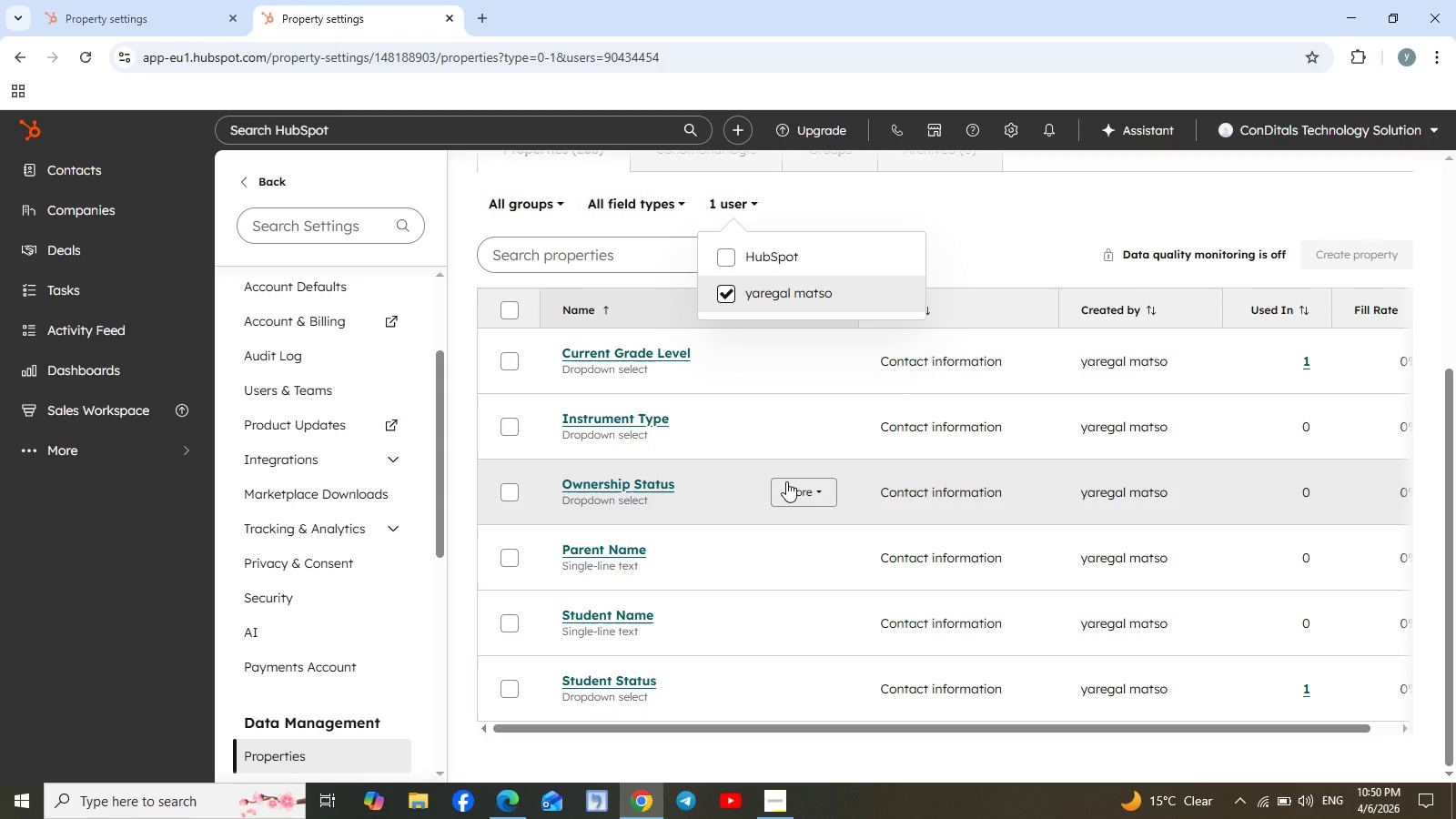 
scroll: coordinate [734, 505], scroll_direction: down, amount: 1.0
 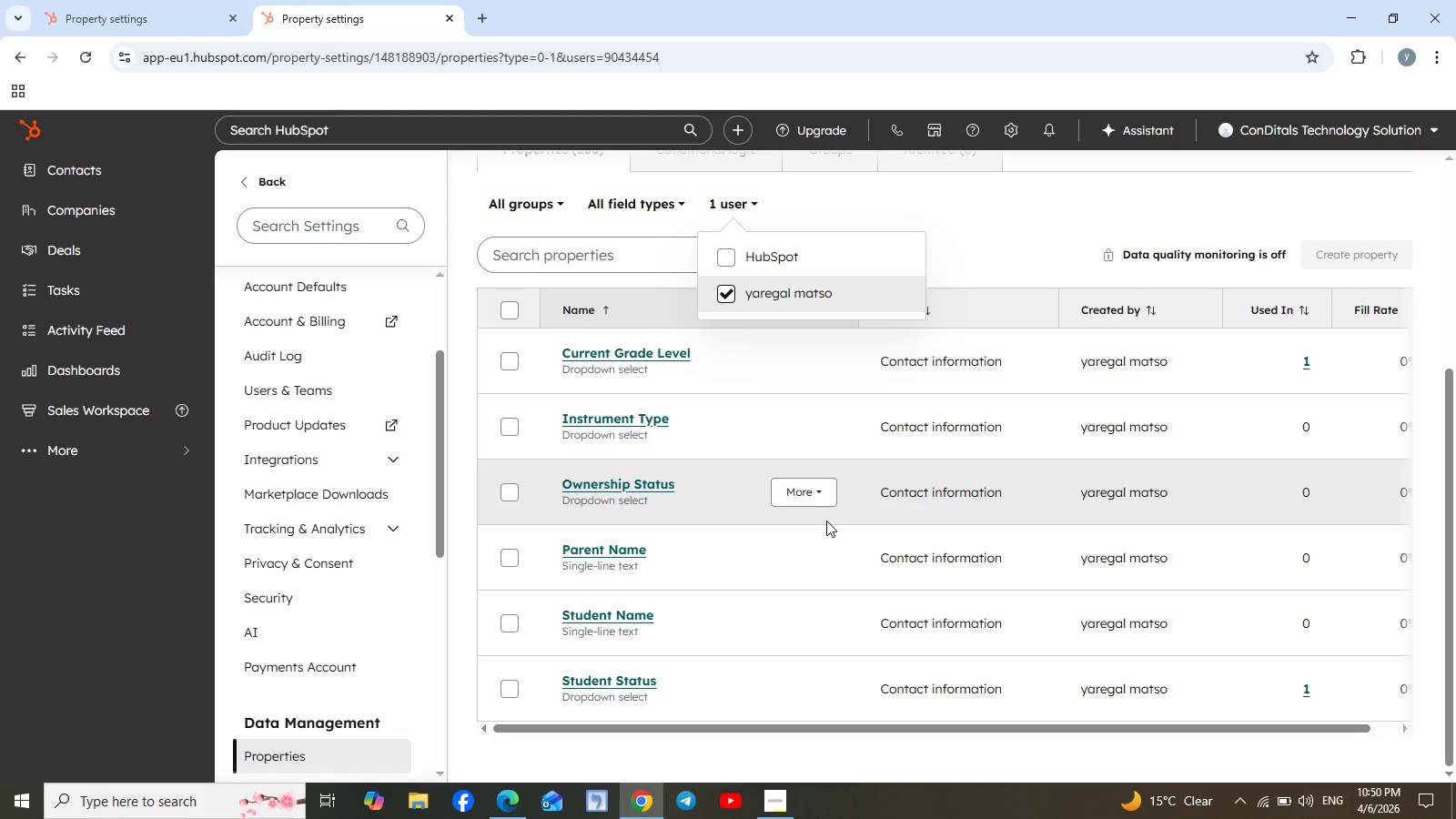 
wait(9.93)
 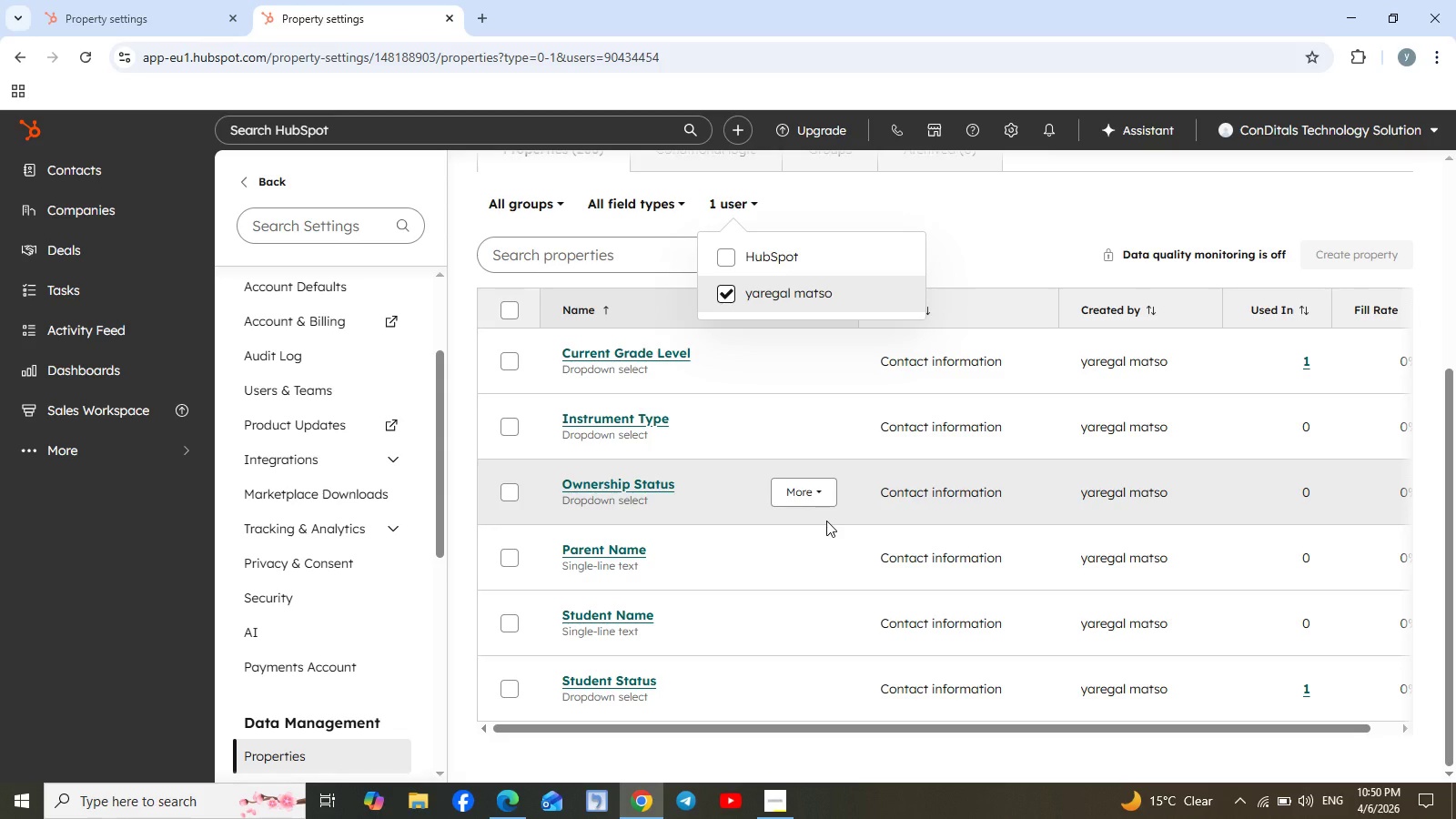 
scroll: coordinate [830, 556], scroll_direction: up, amount: 3.0
 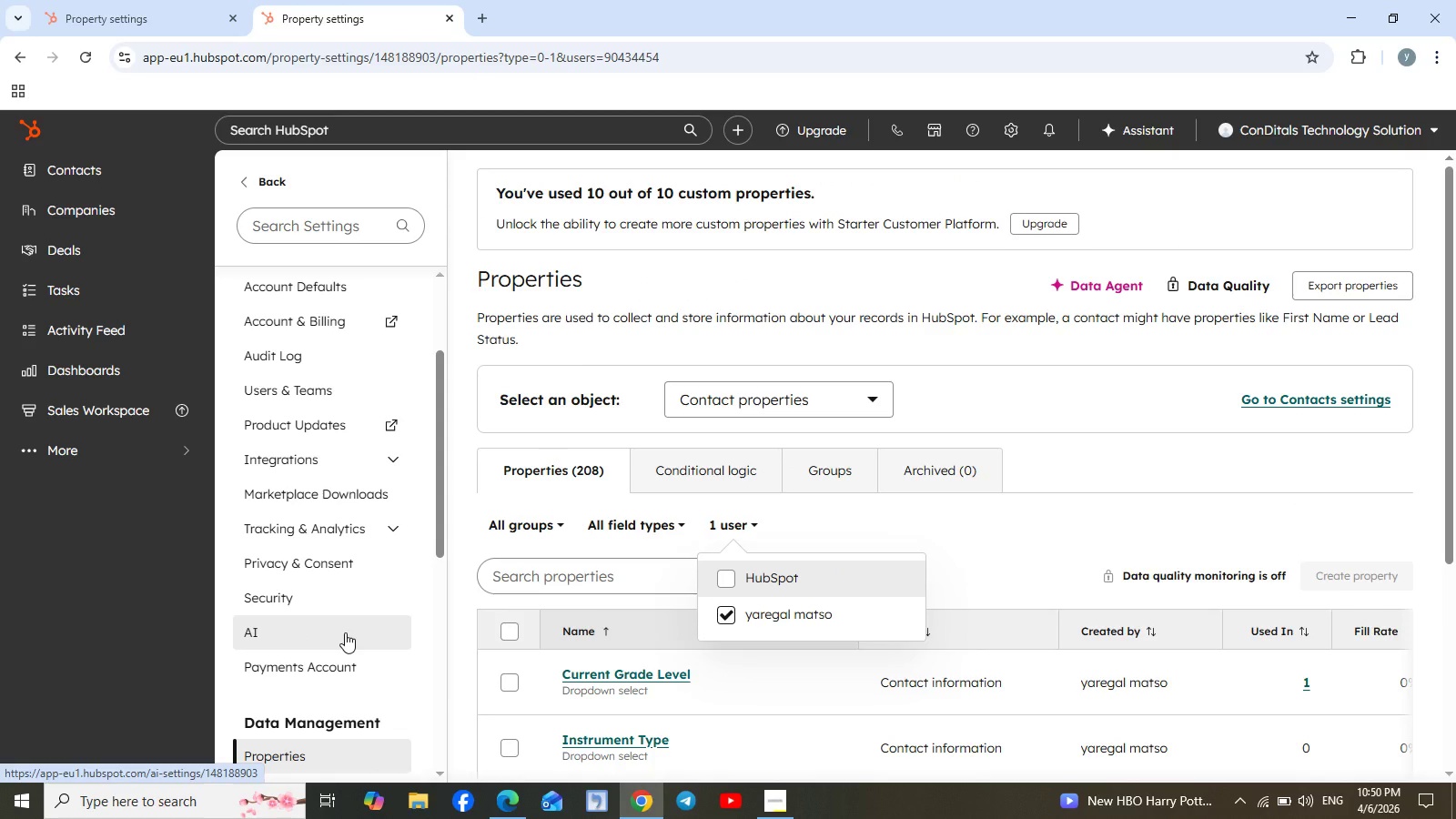 
scroll: coordinate [346, 632], scroll_direction: down, amount: 1.0
 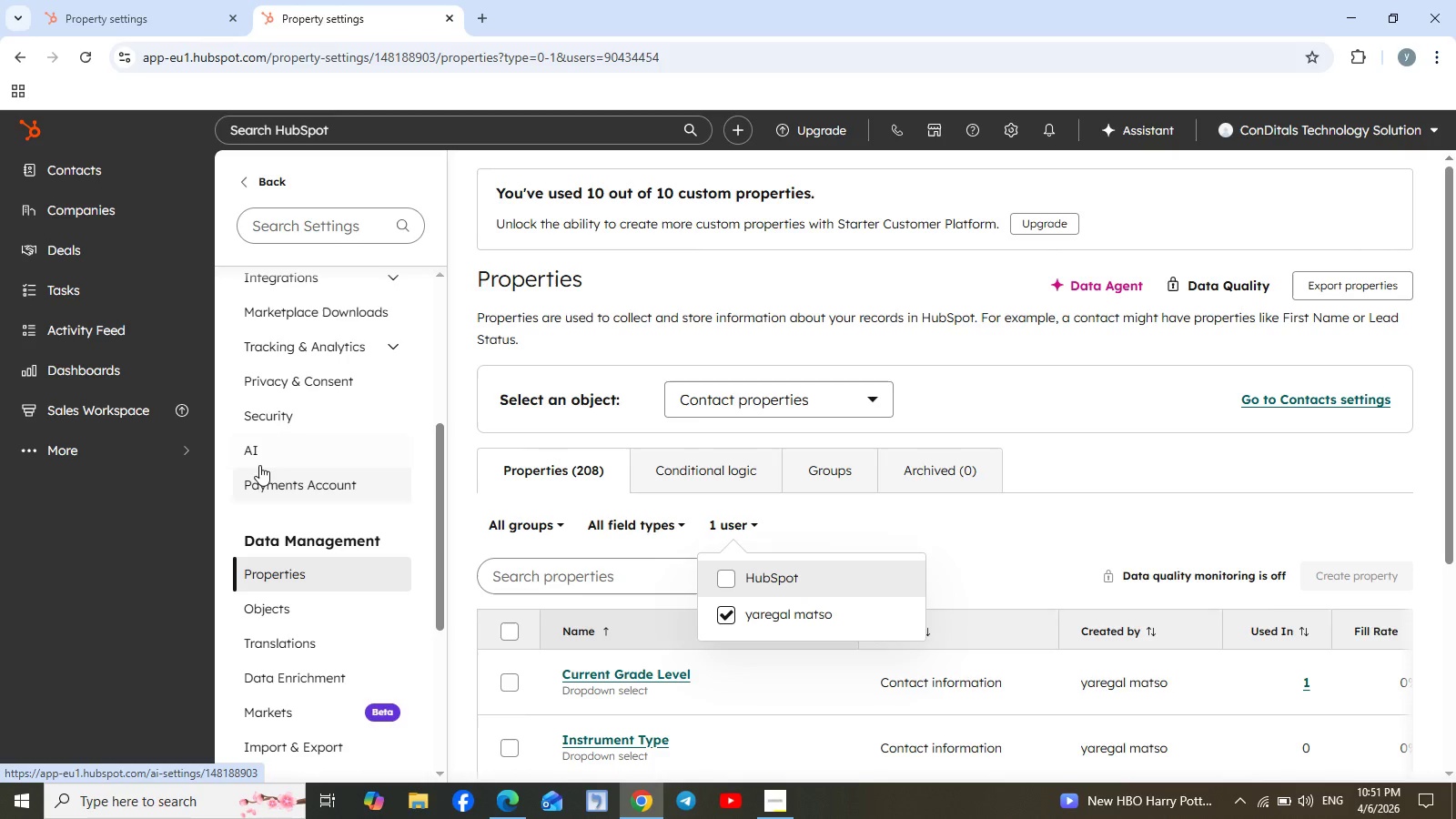 
wait(26.78)
 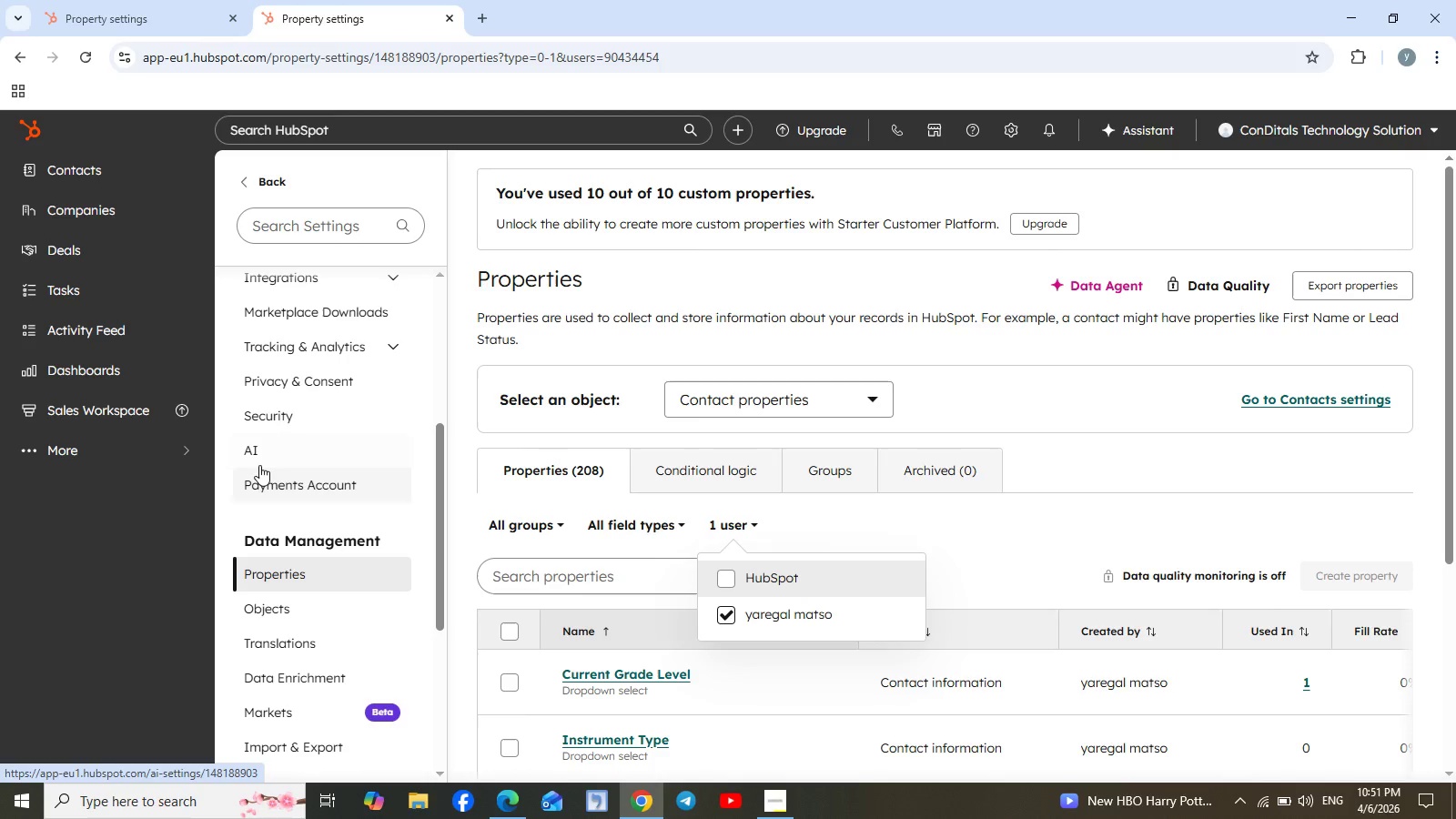 
left_click([172, 447])
 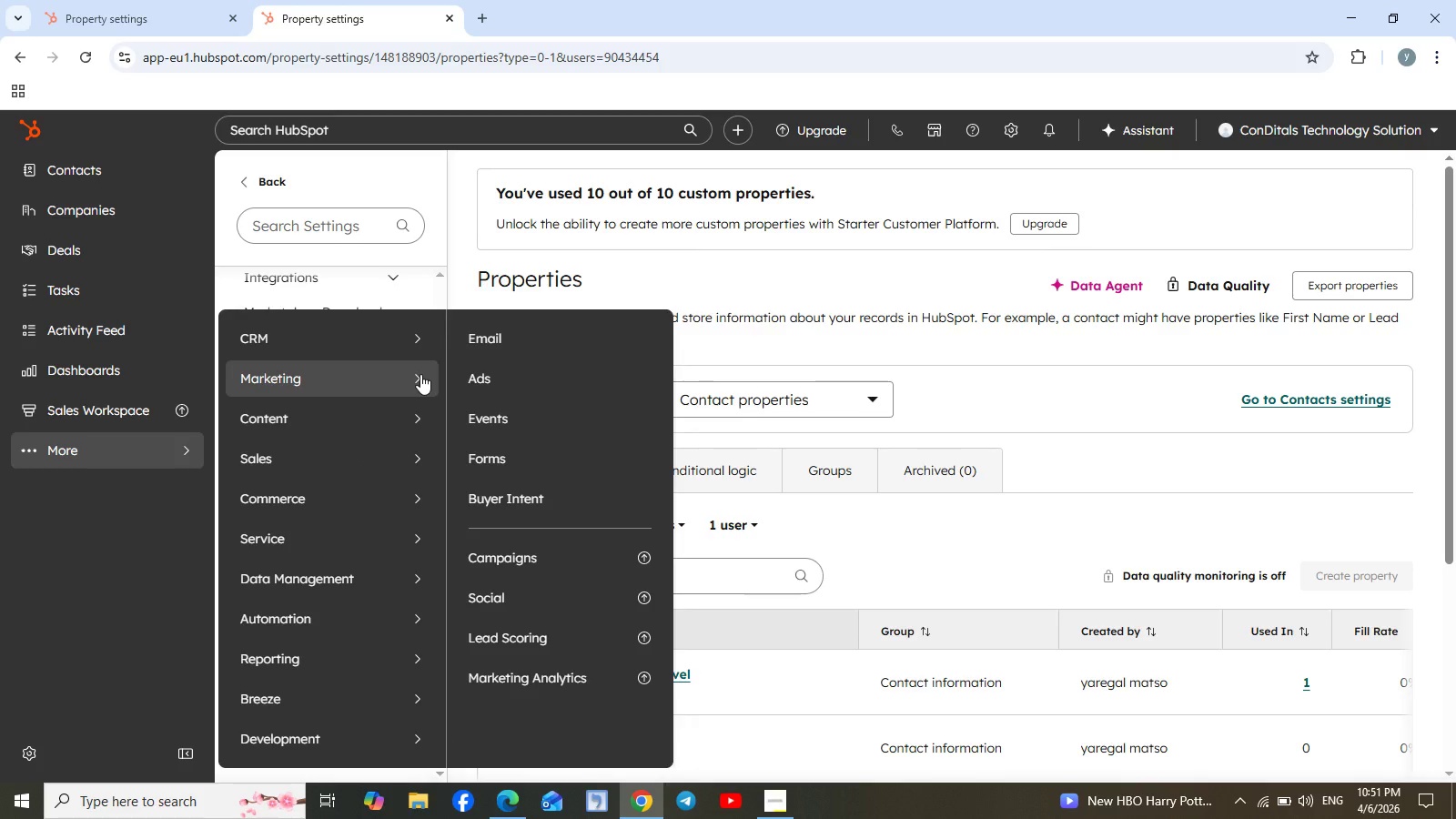 
wait(8.17)
 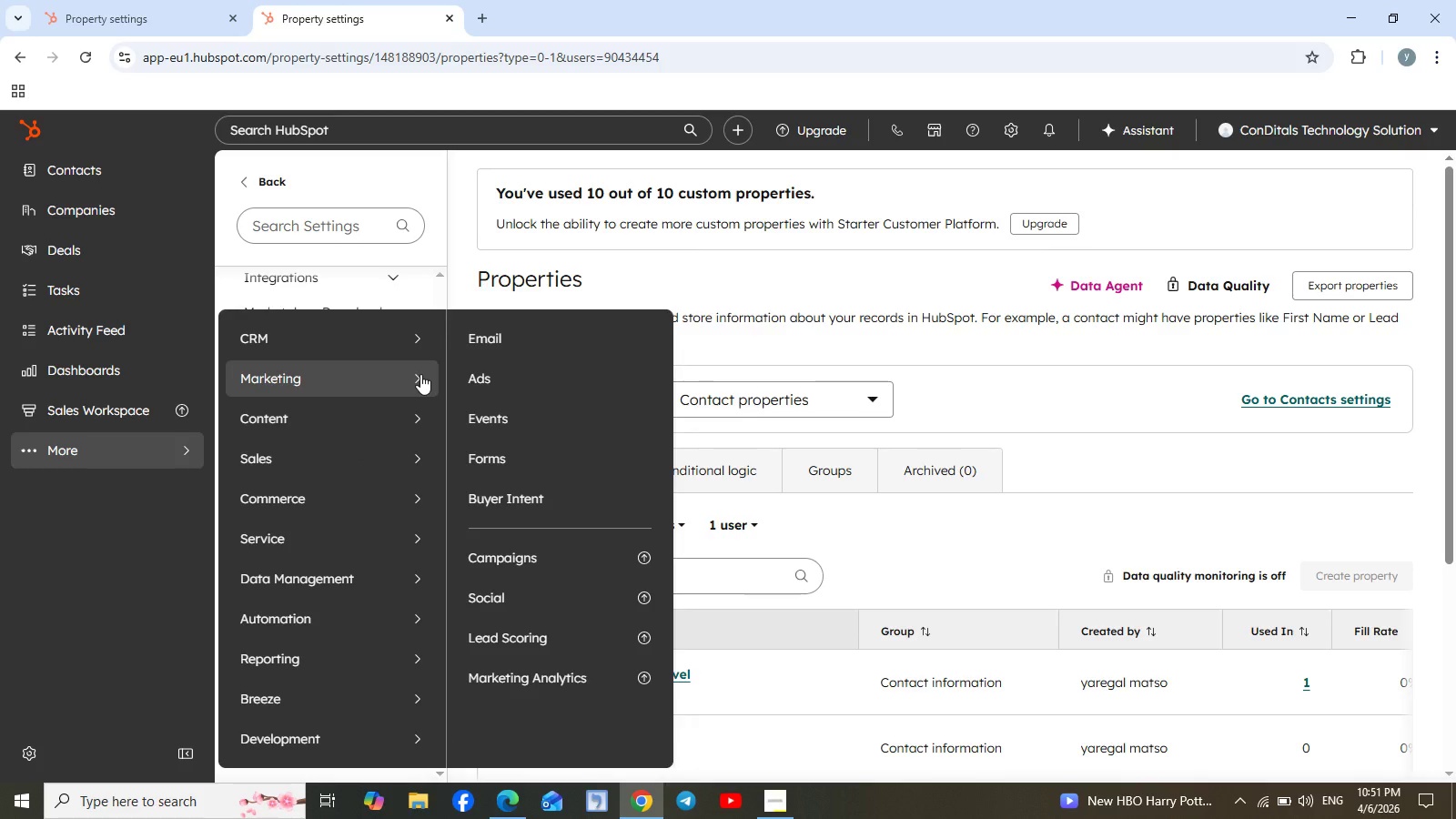 
left_click([555, 326])
 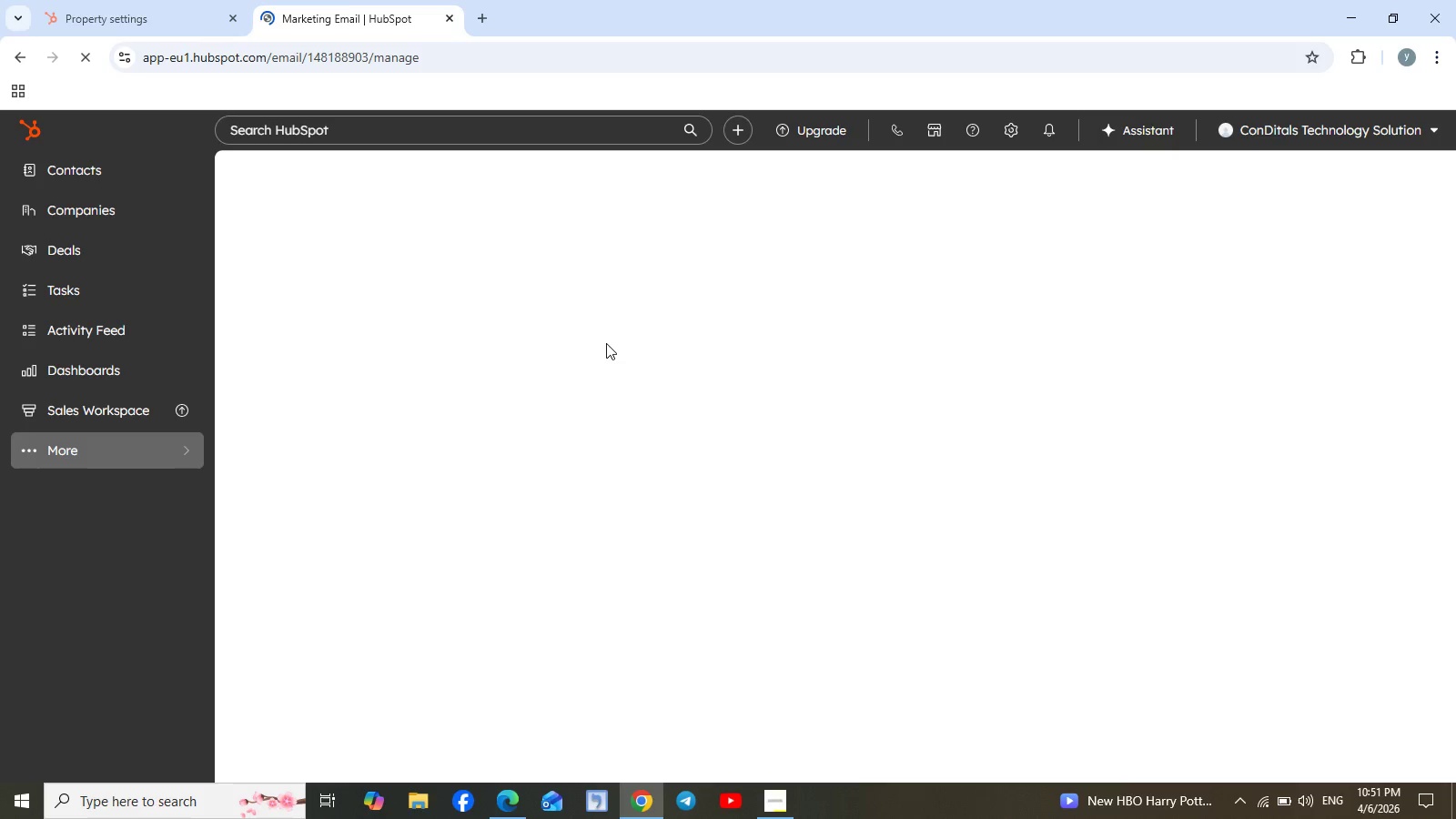 
wait(11.03)
 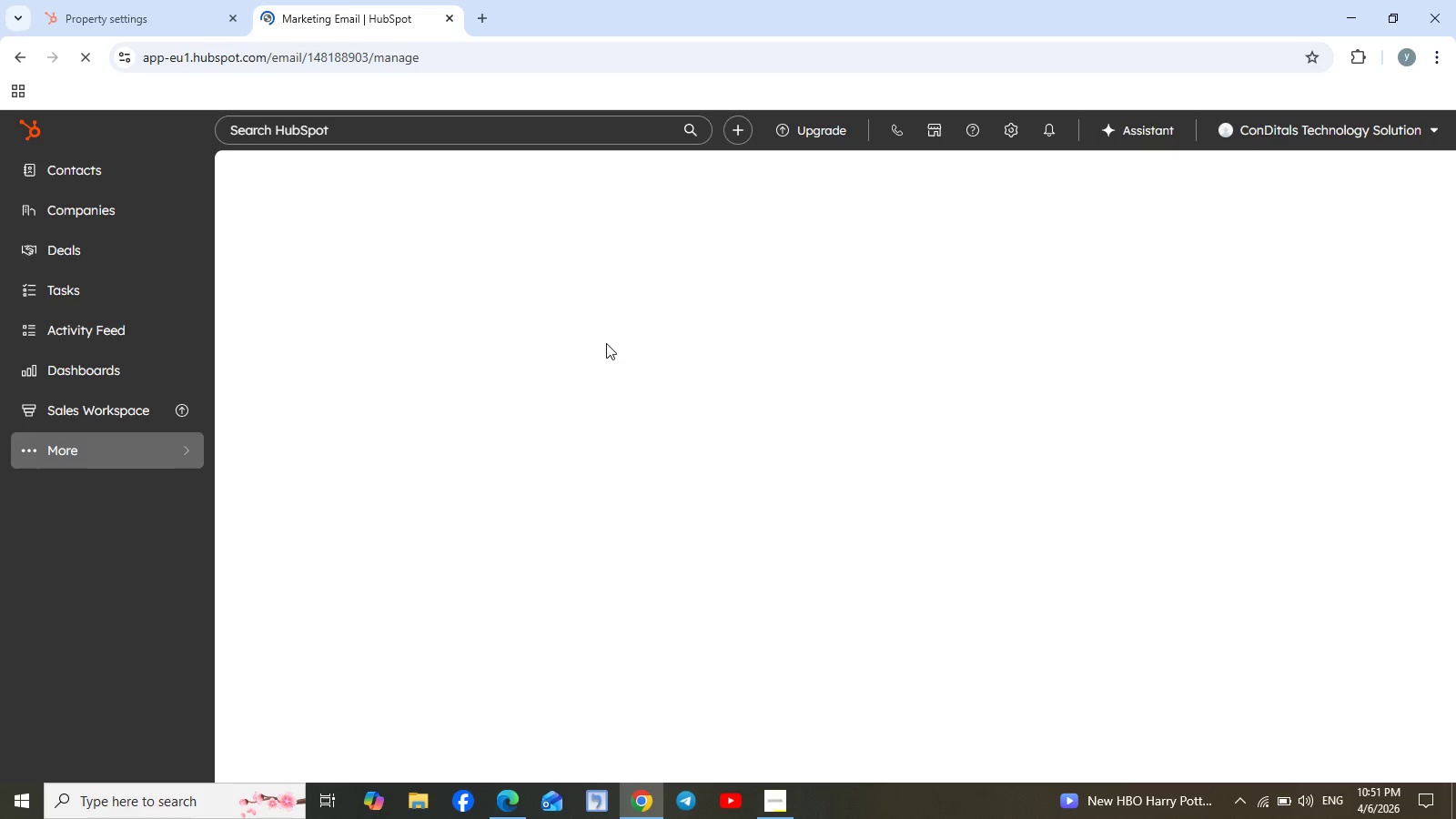 
scroll: coordinate [642, 395], scroll_direction: down, amount: 2.0
 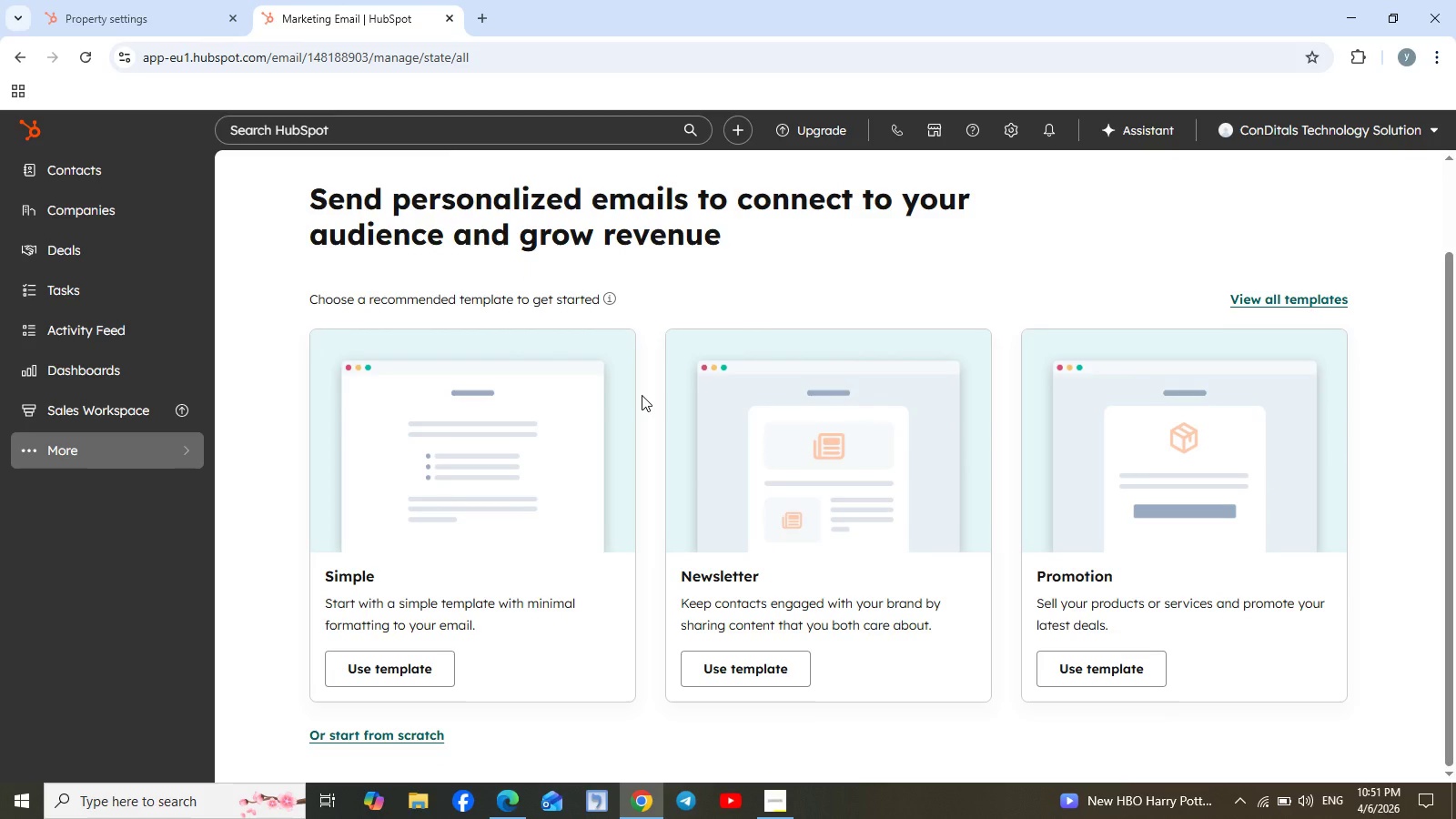 
scroll: coordinate [642, 395], scroll_direction: up, amount: 2.0
 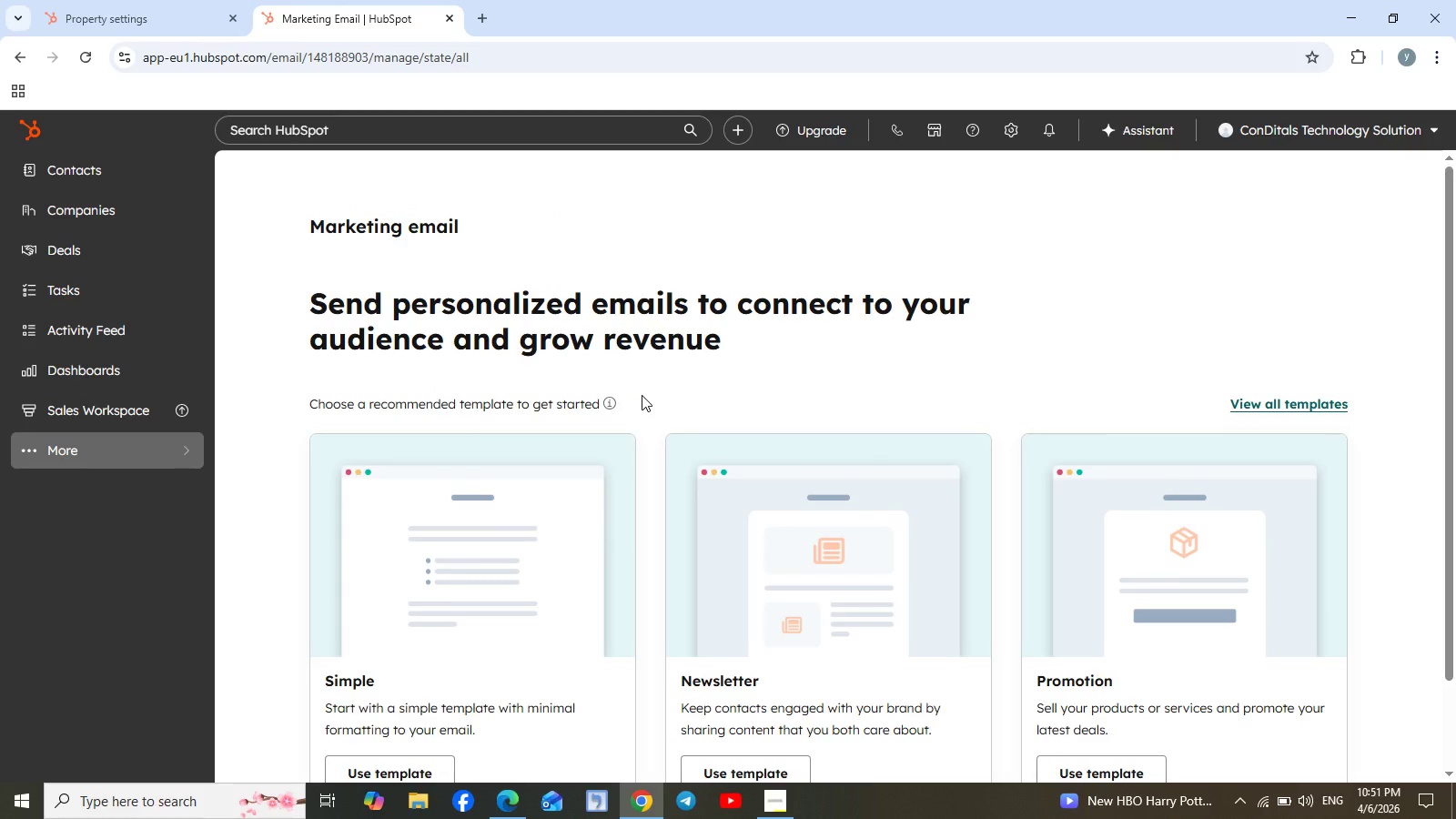 
scroll: coordinate [642, 395], scroll_direction: down, amount: 4.0
 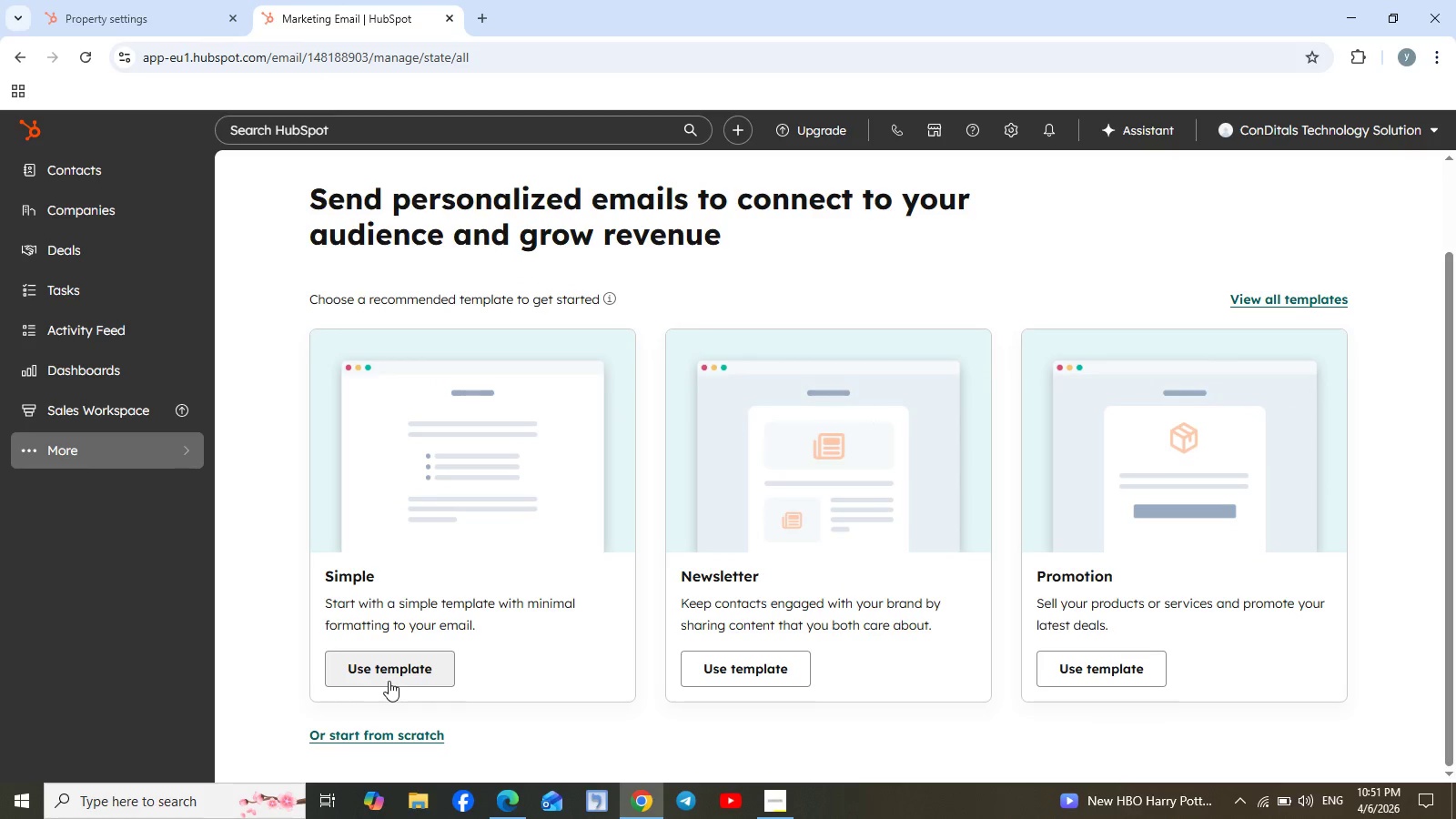 
left_click([389, 679])
 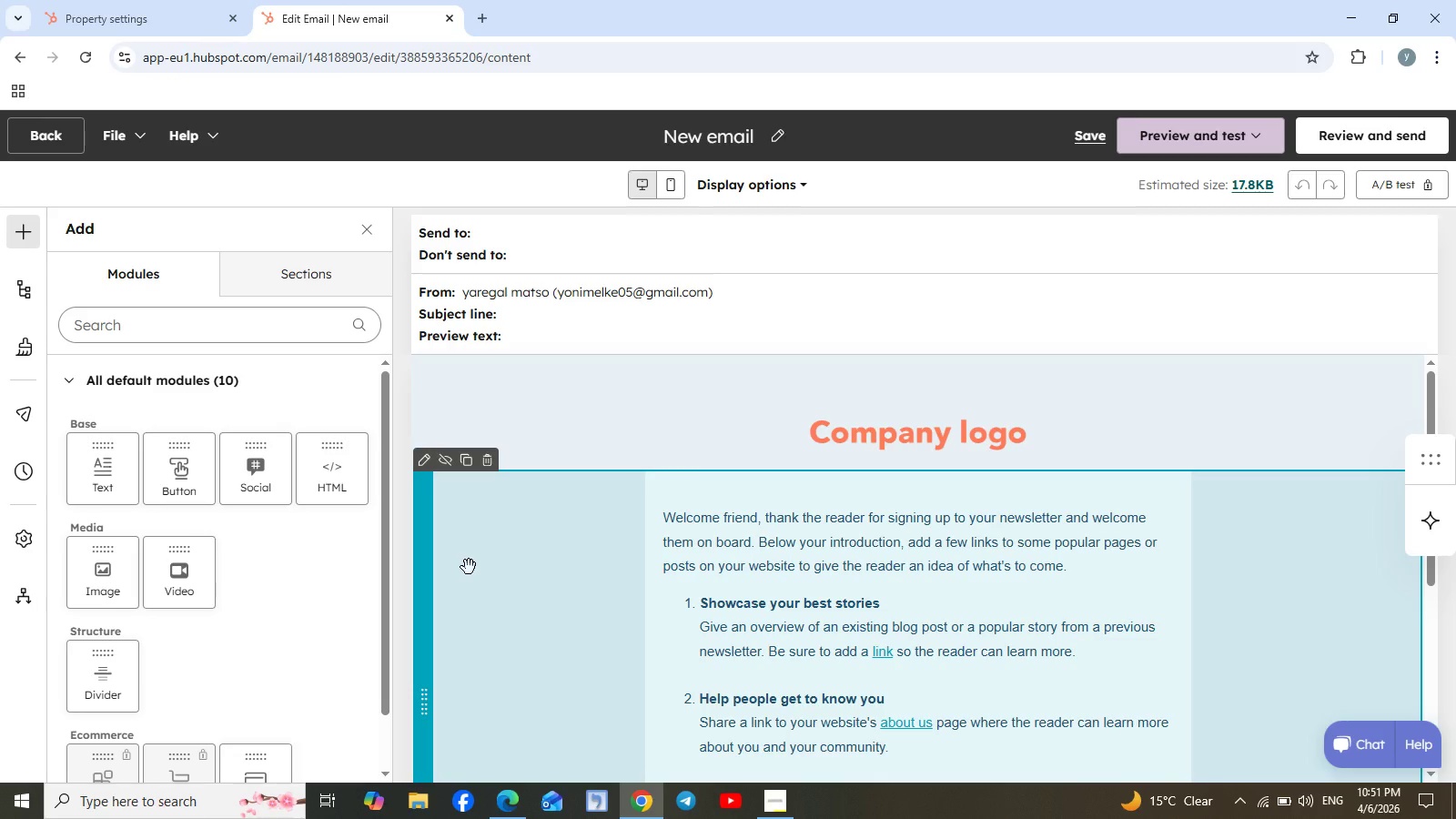 
wait(20.83)
 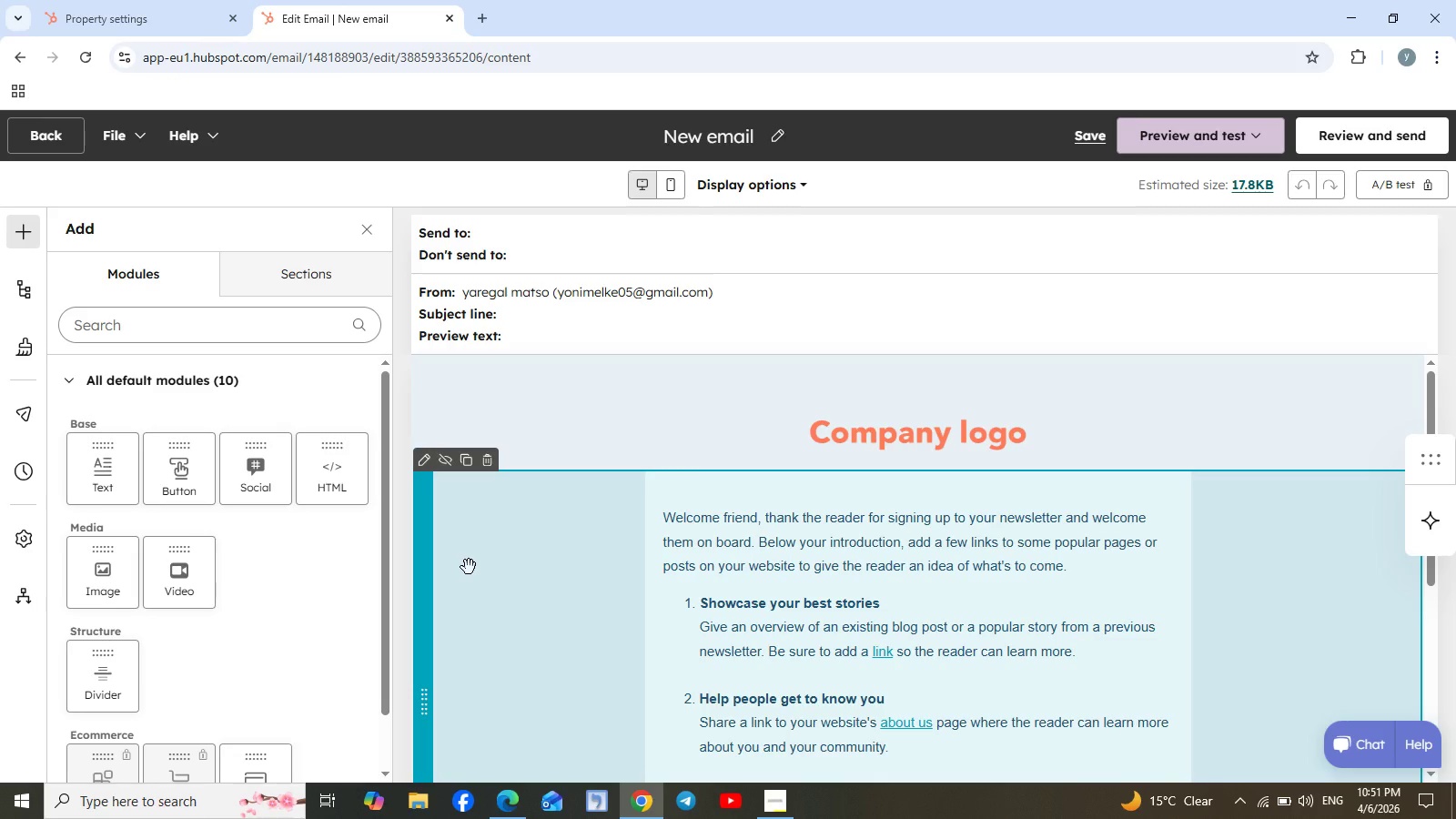 
mouse_move([535, 257])
 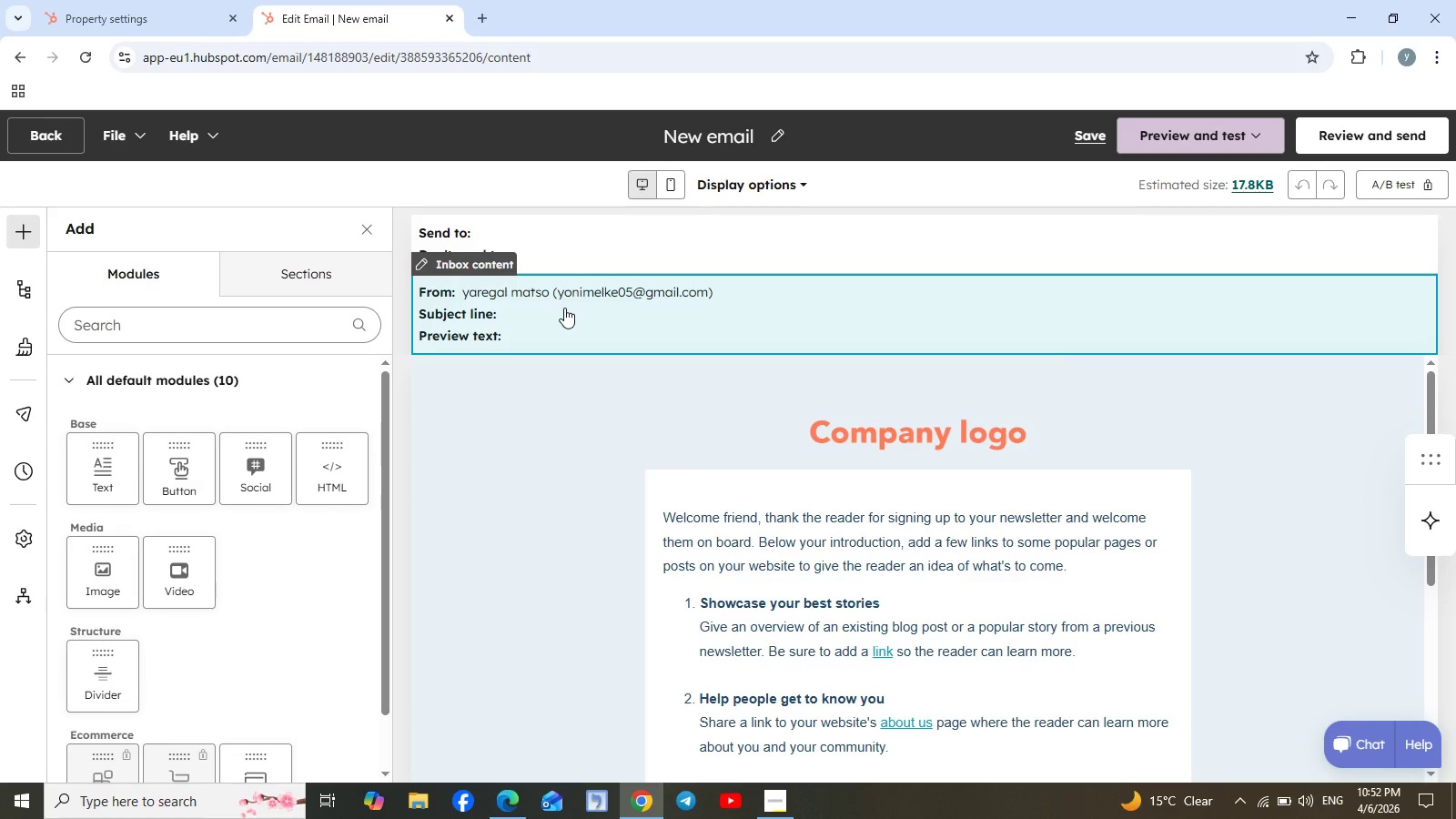 
wait(19.4)
 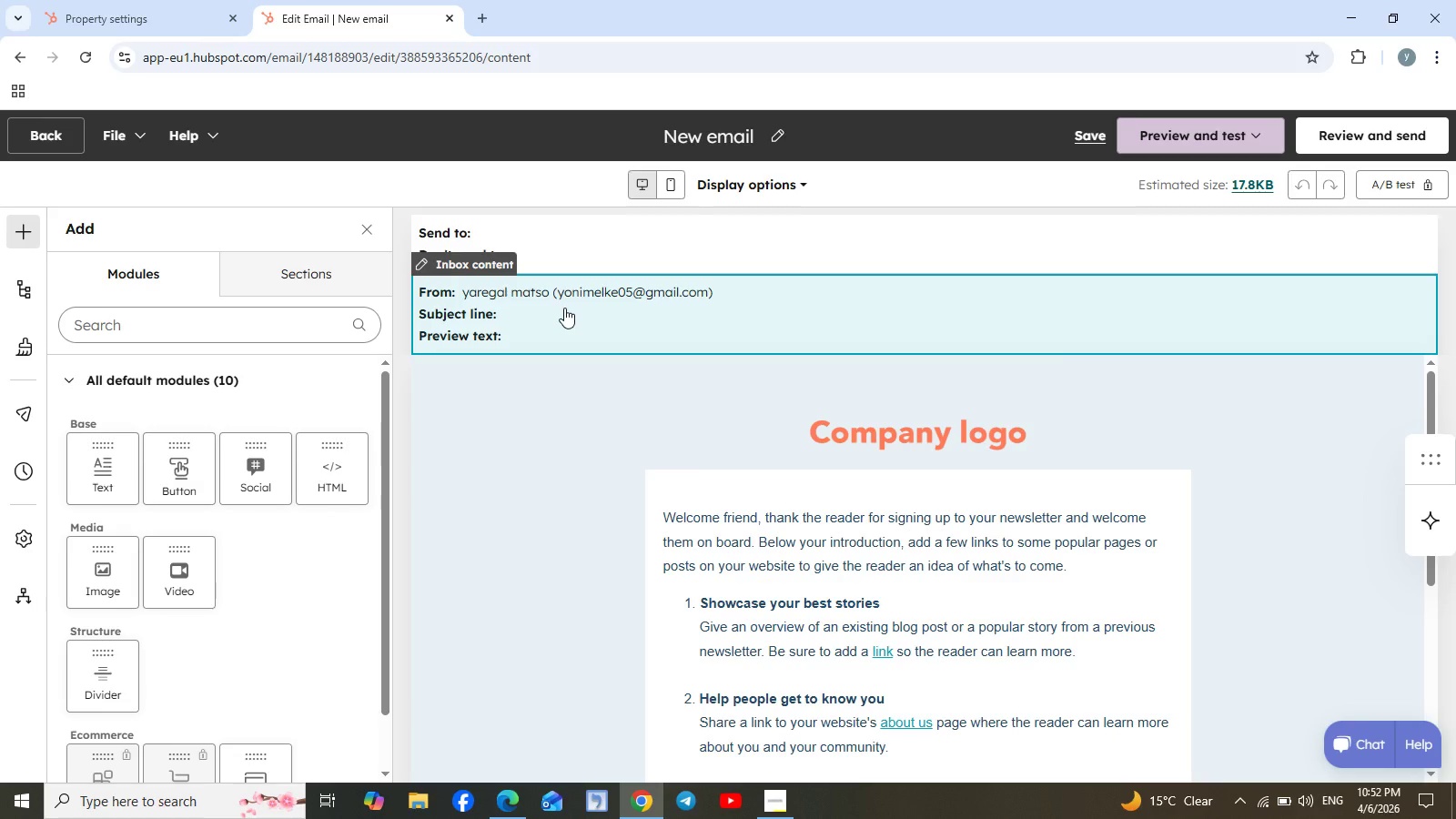 
left_click([534, 517])
 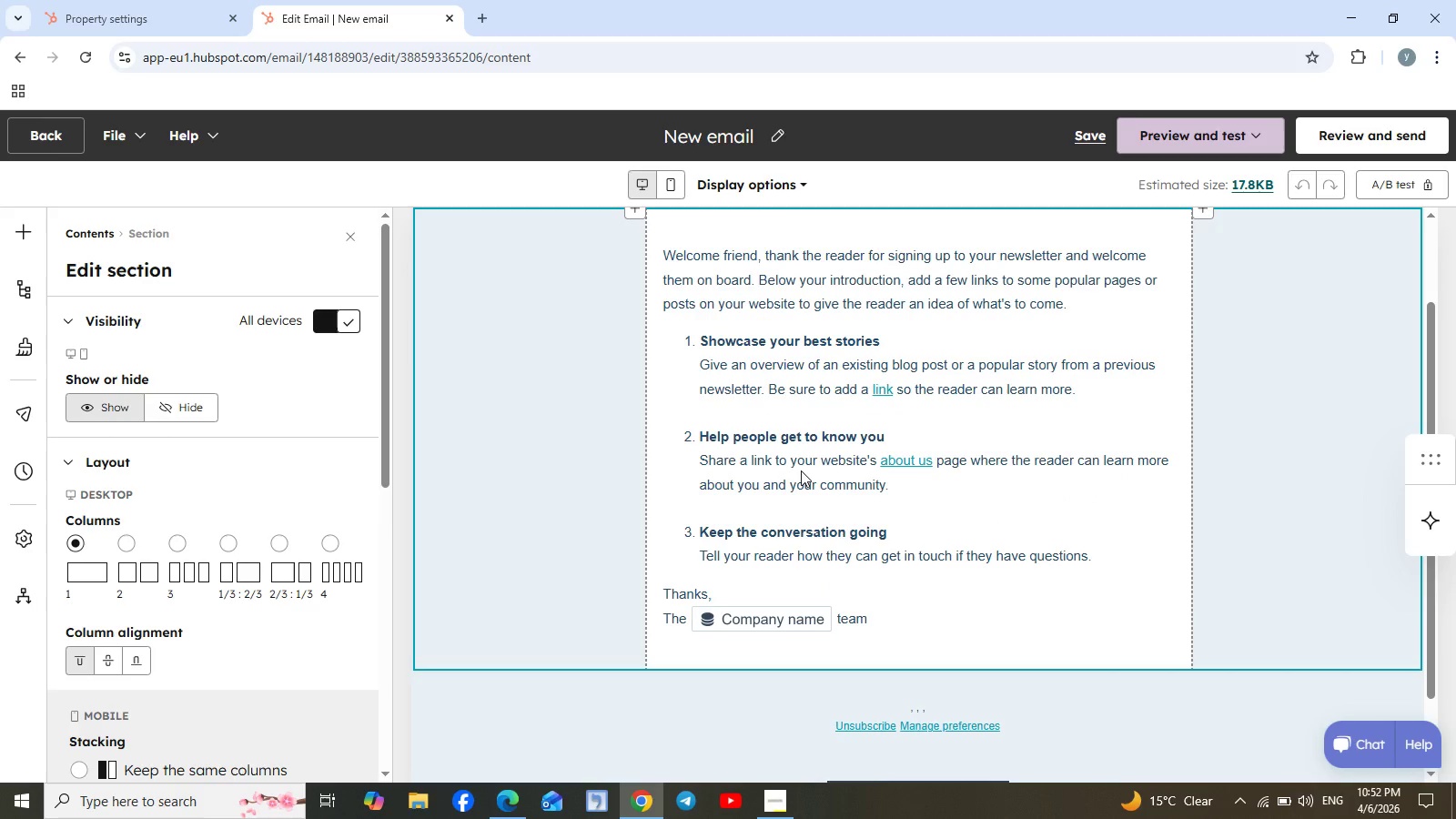 
scroll: coordinate [801, 470], scroll_direction: up, amount: 1.0
 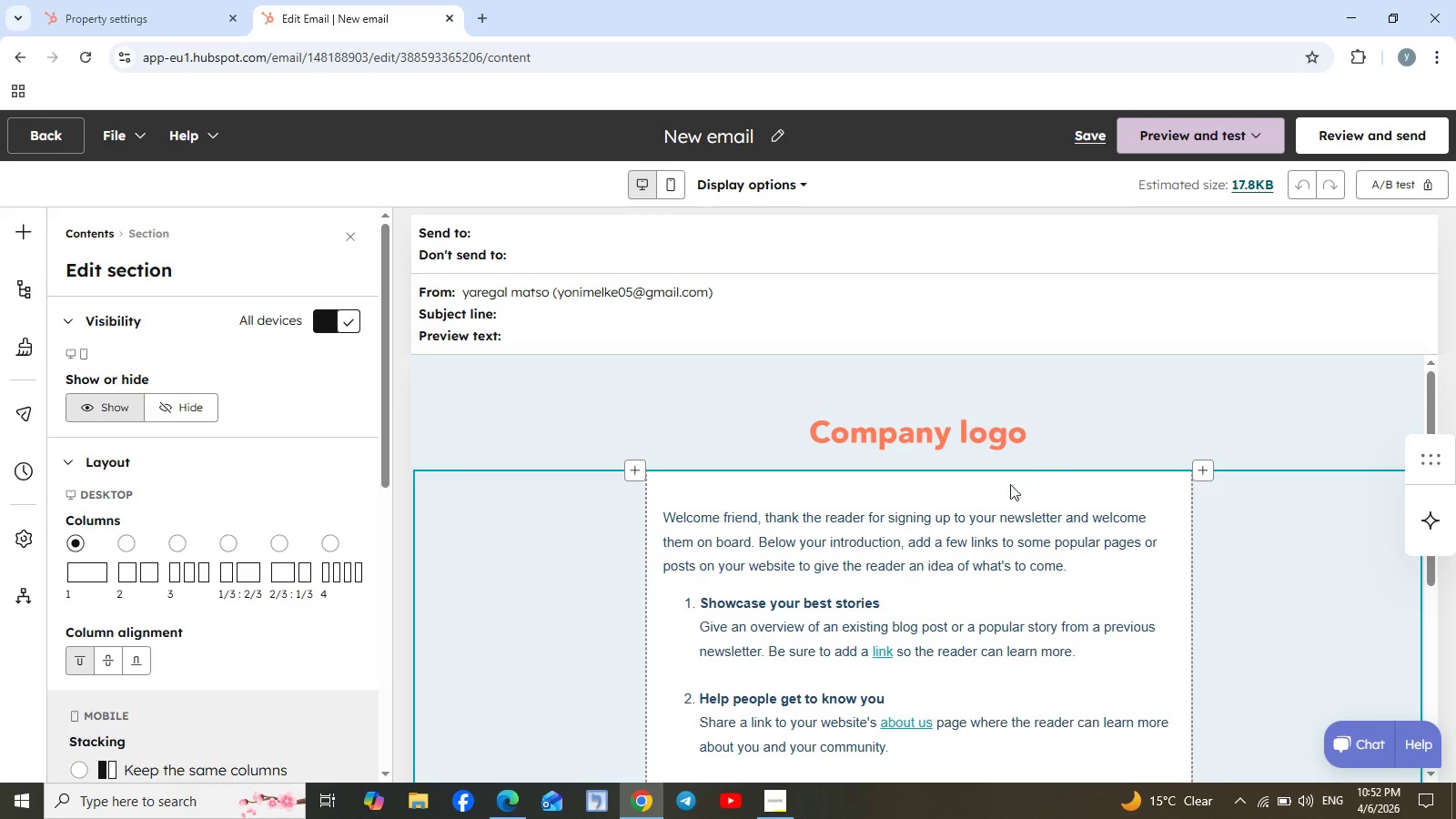 
left_click([946, 523])
 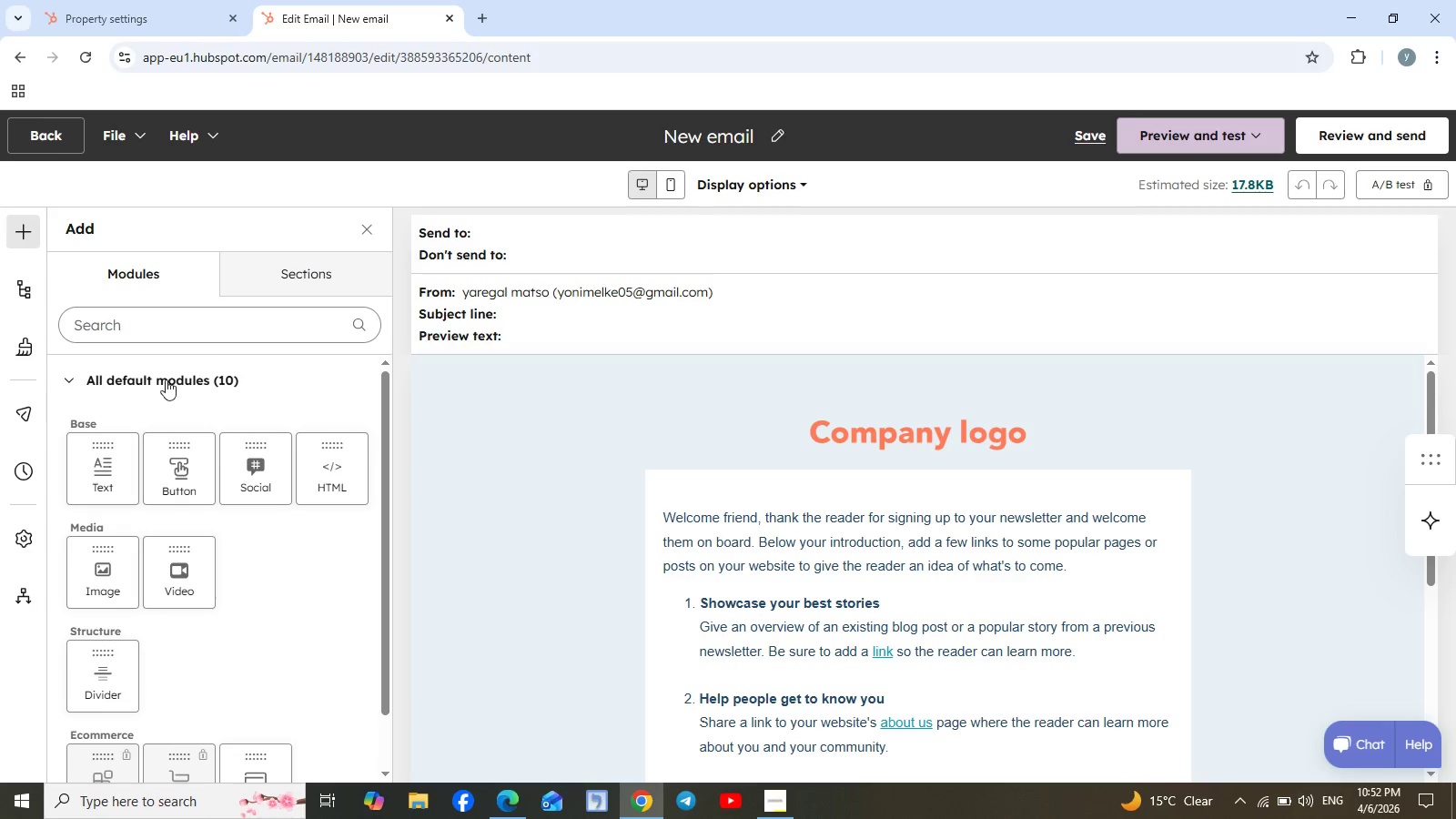 
wait(5.91)
 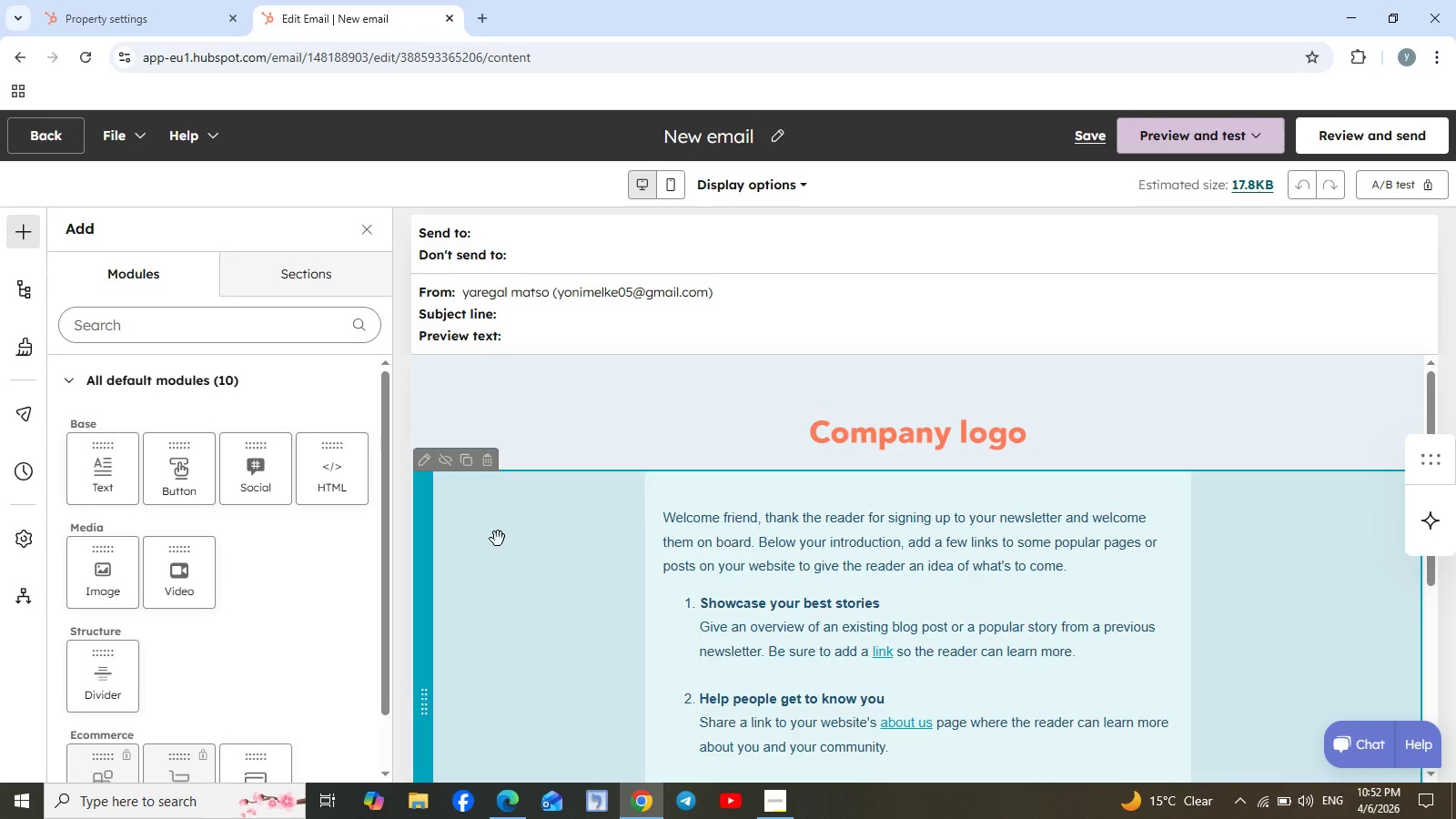 
left_click([96, 475])
 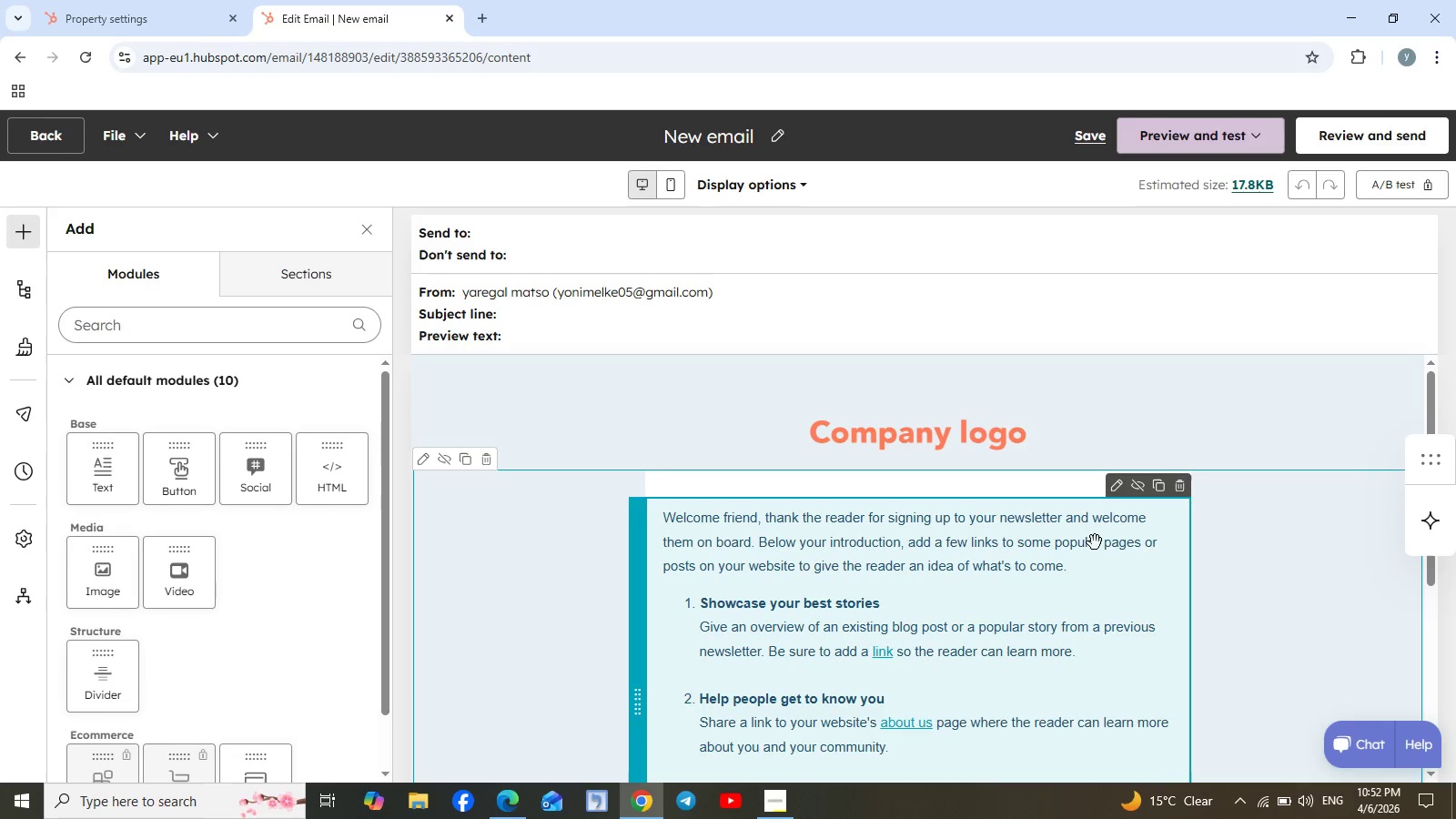 
left_click([1107, 488])
 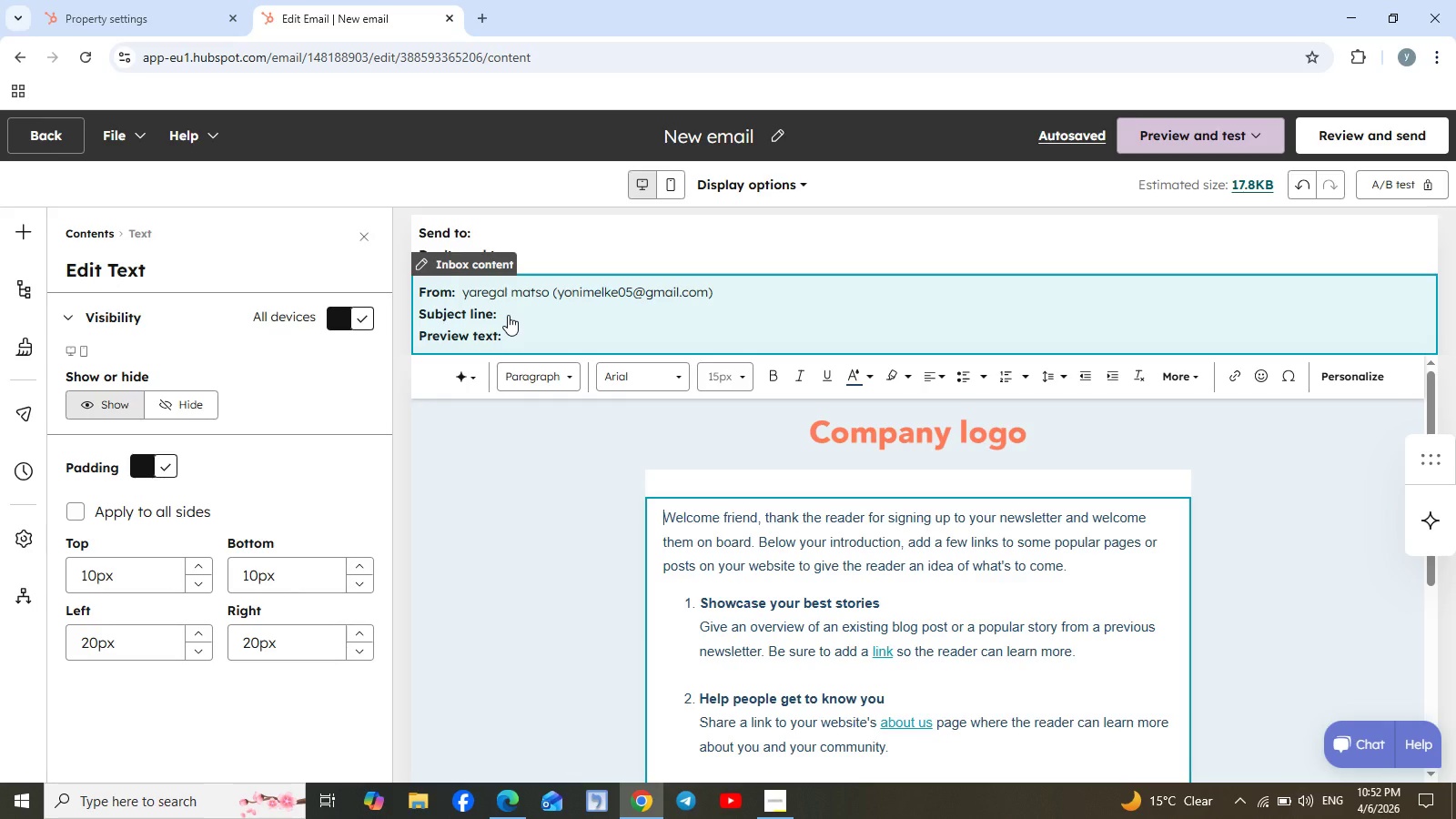 
wait(23.5)
 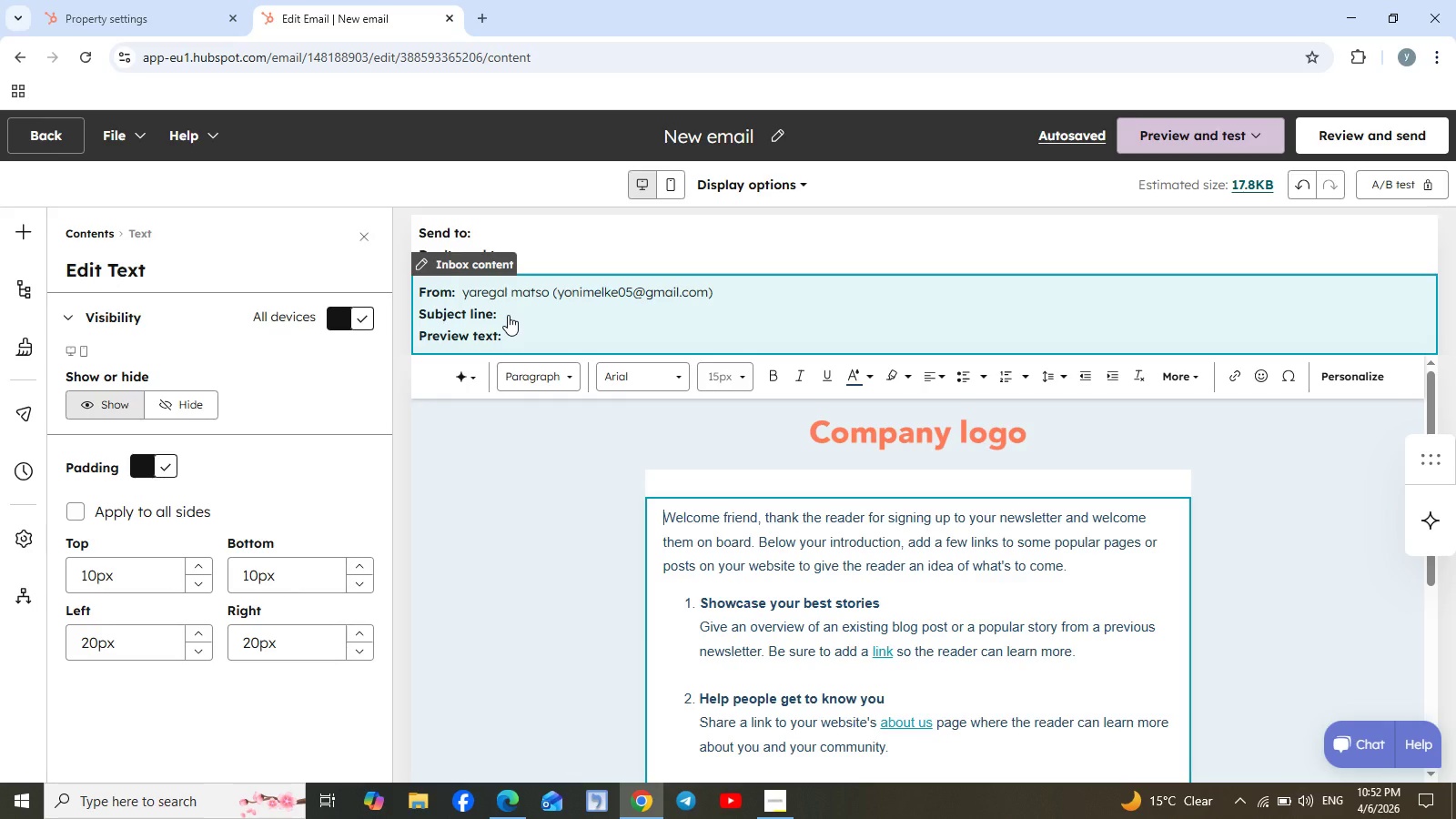 
left_click_drag(start_coordinate=[664, 517], to_coordinate=[719, 517])
 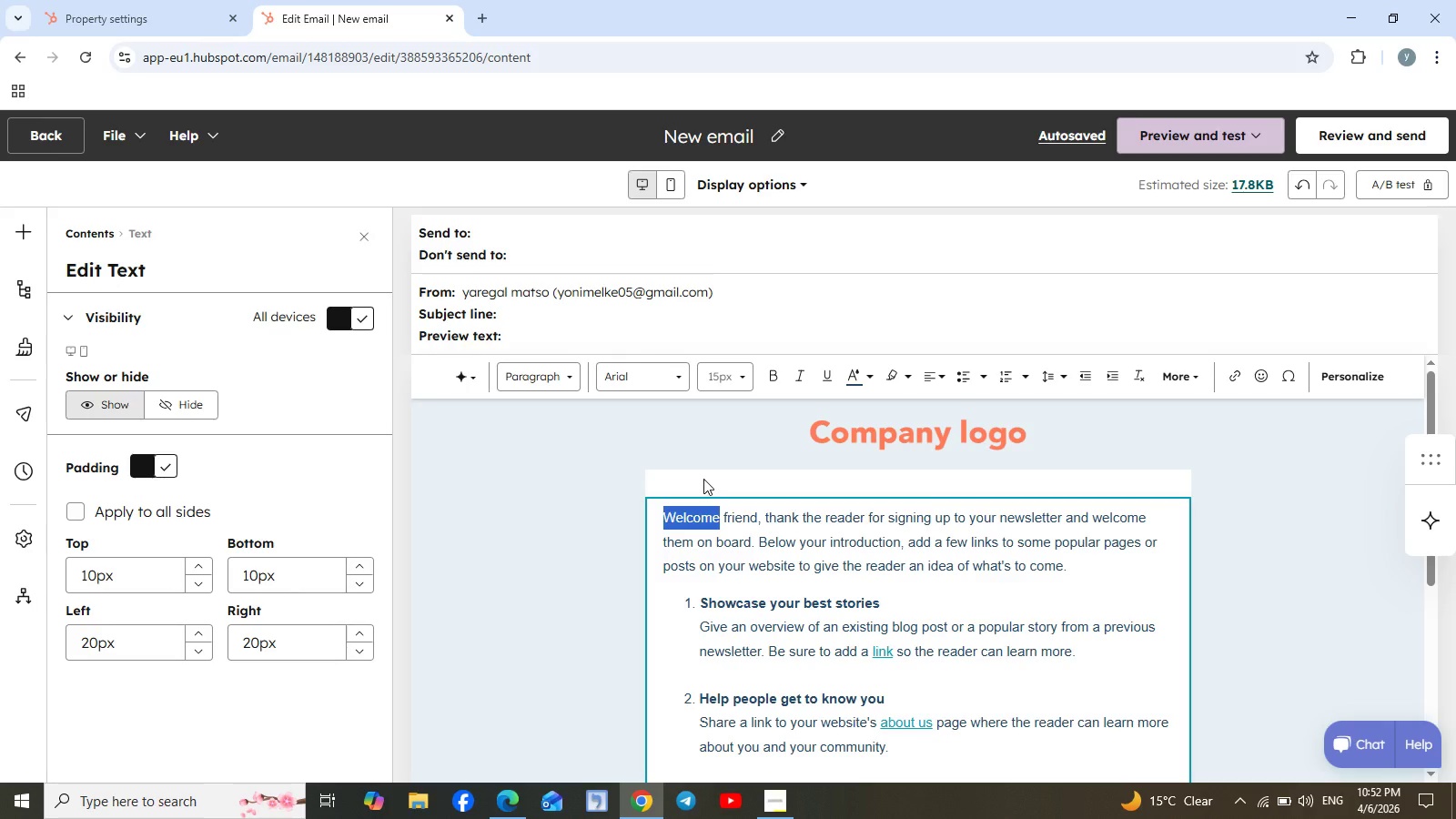 
type(hi Parent 1)
 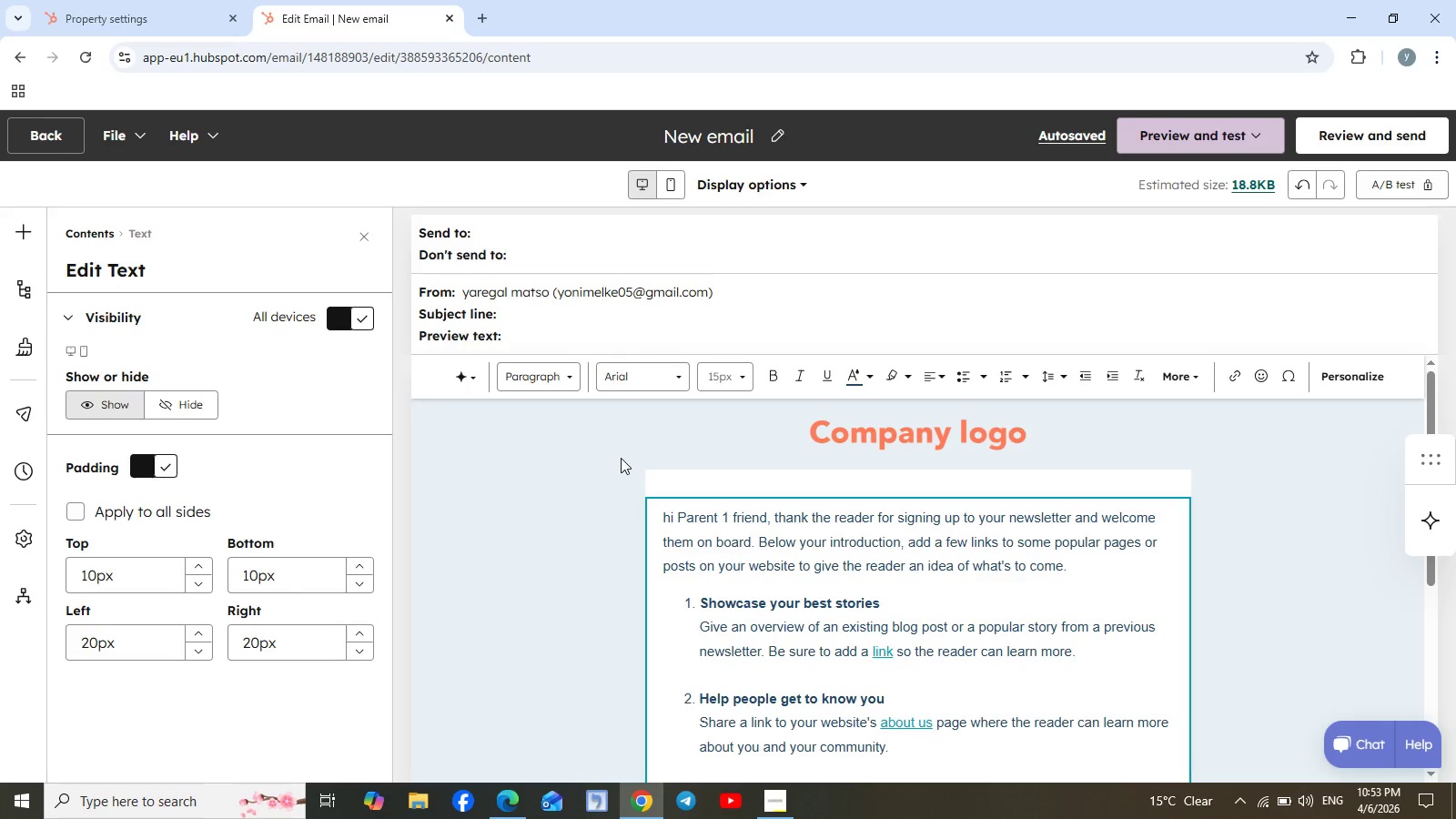 
wait(51.28)
 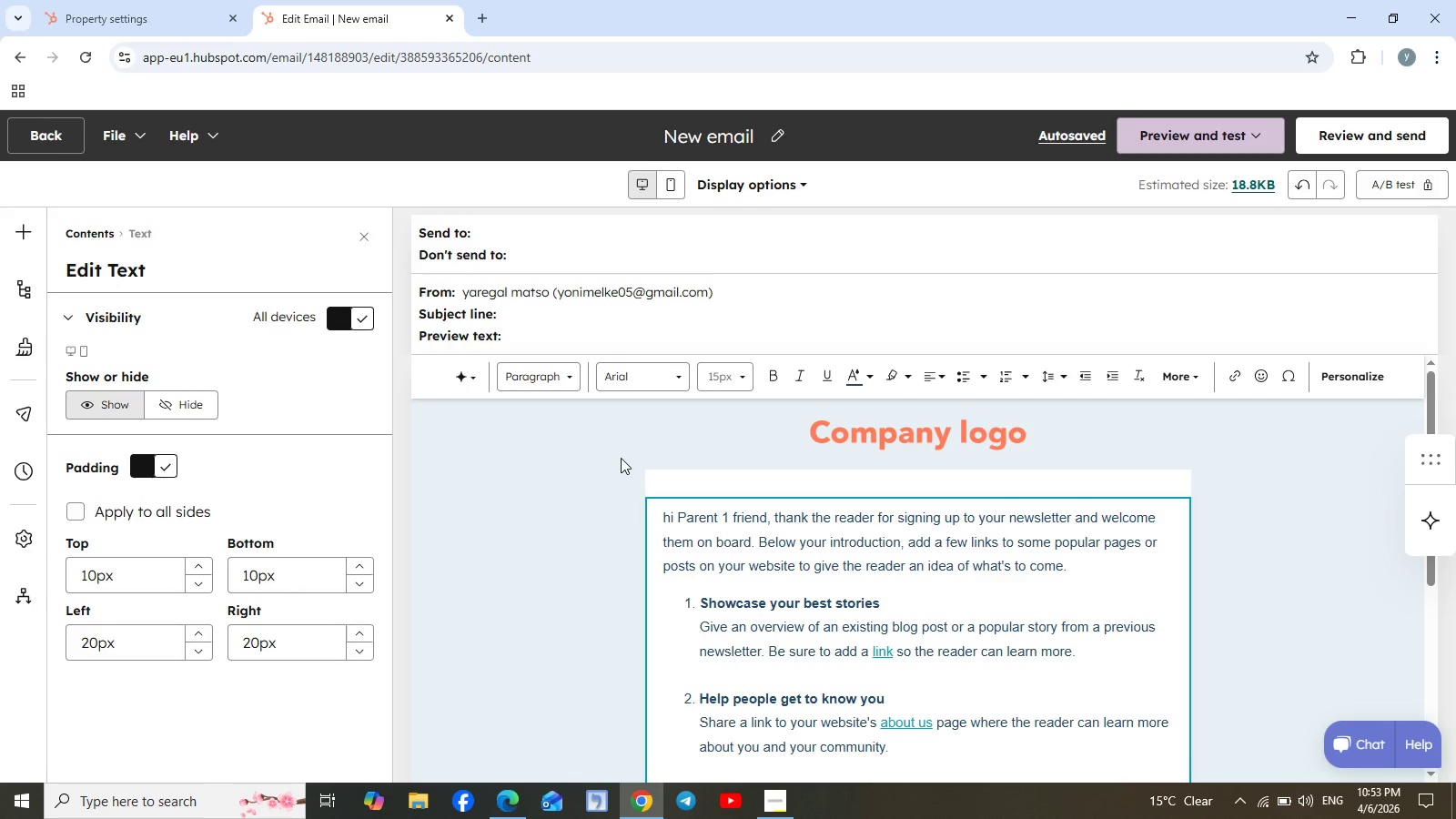 
left_click([794, 805])